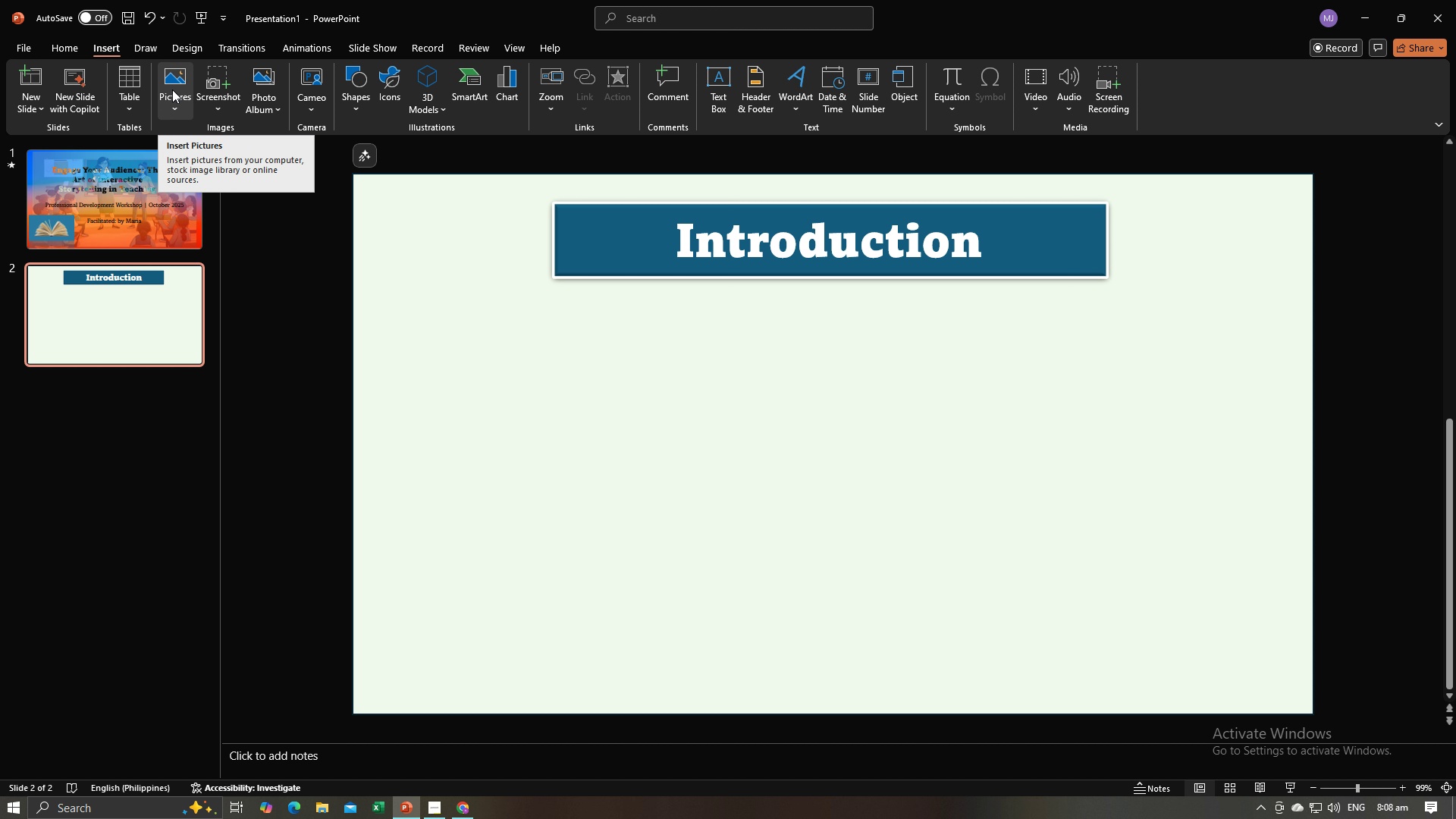 
left_click([172, 89])
 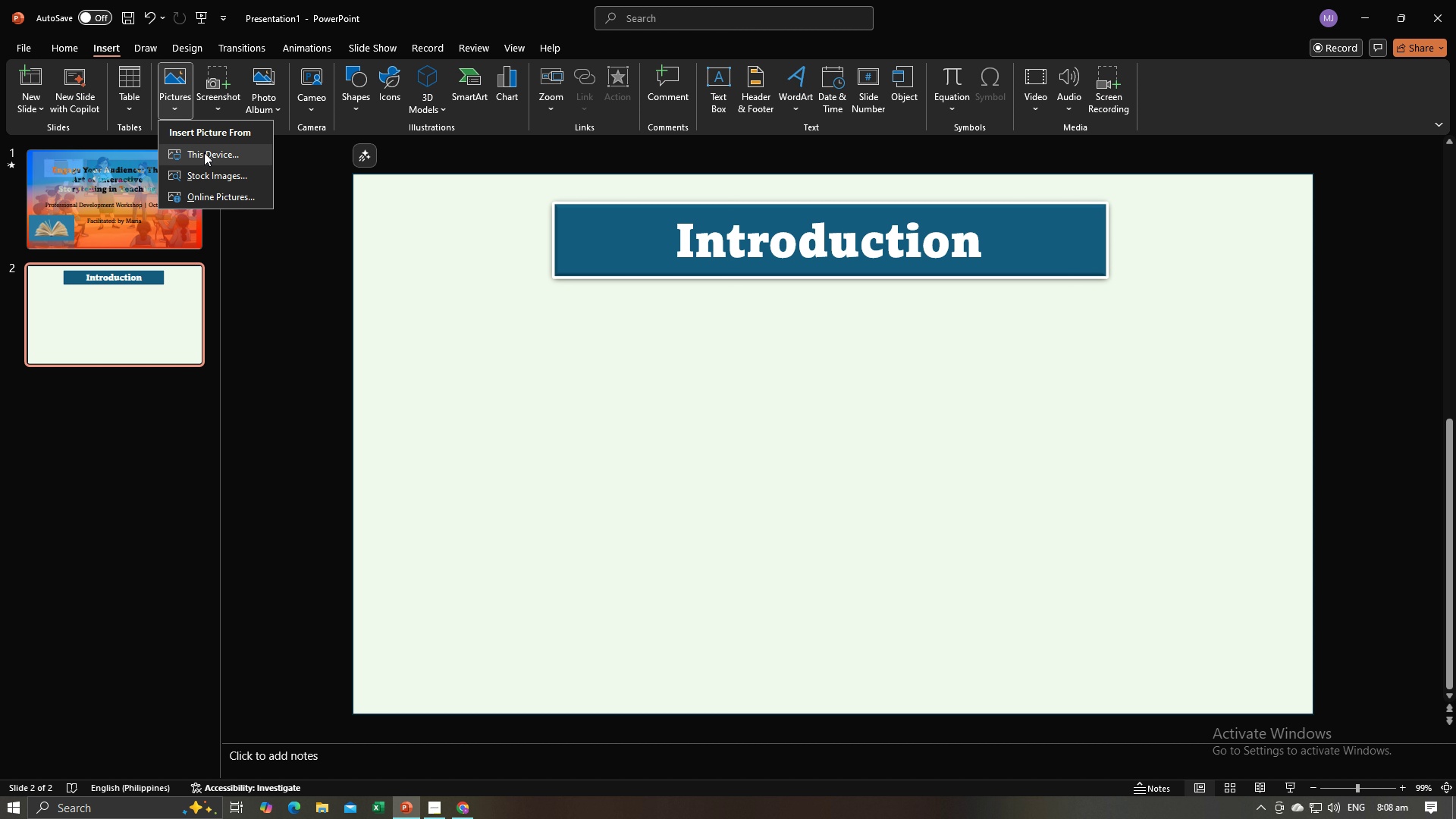 
left_click([204, 152])
 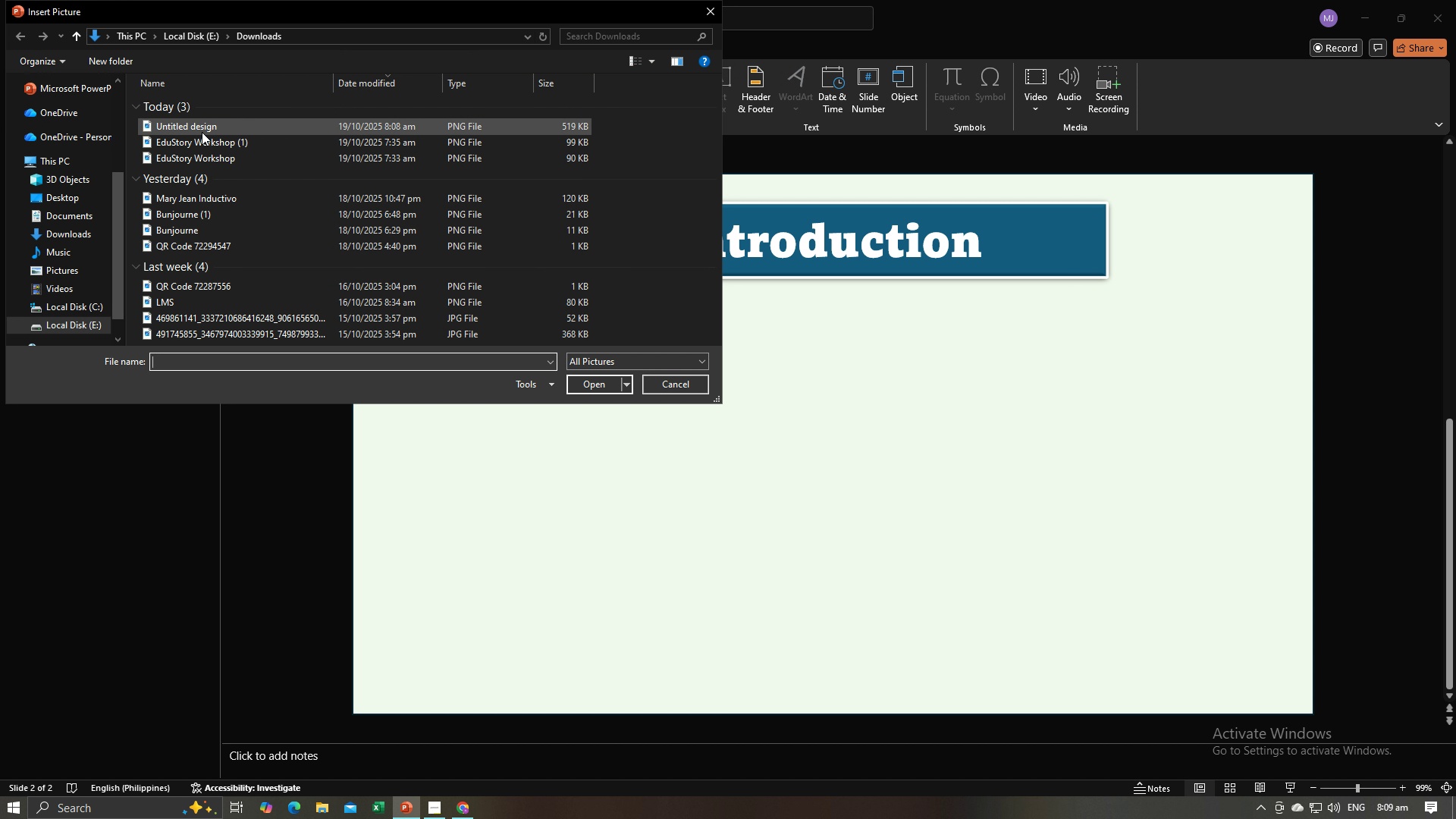 
left_click([202, 132])
 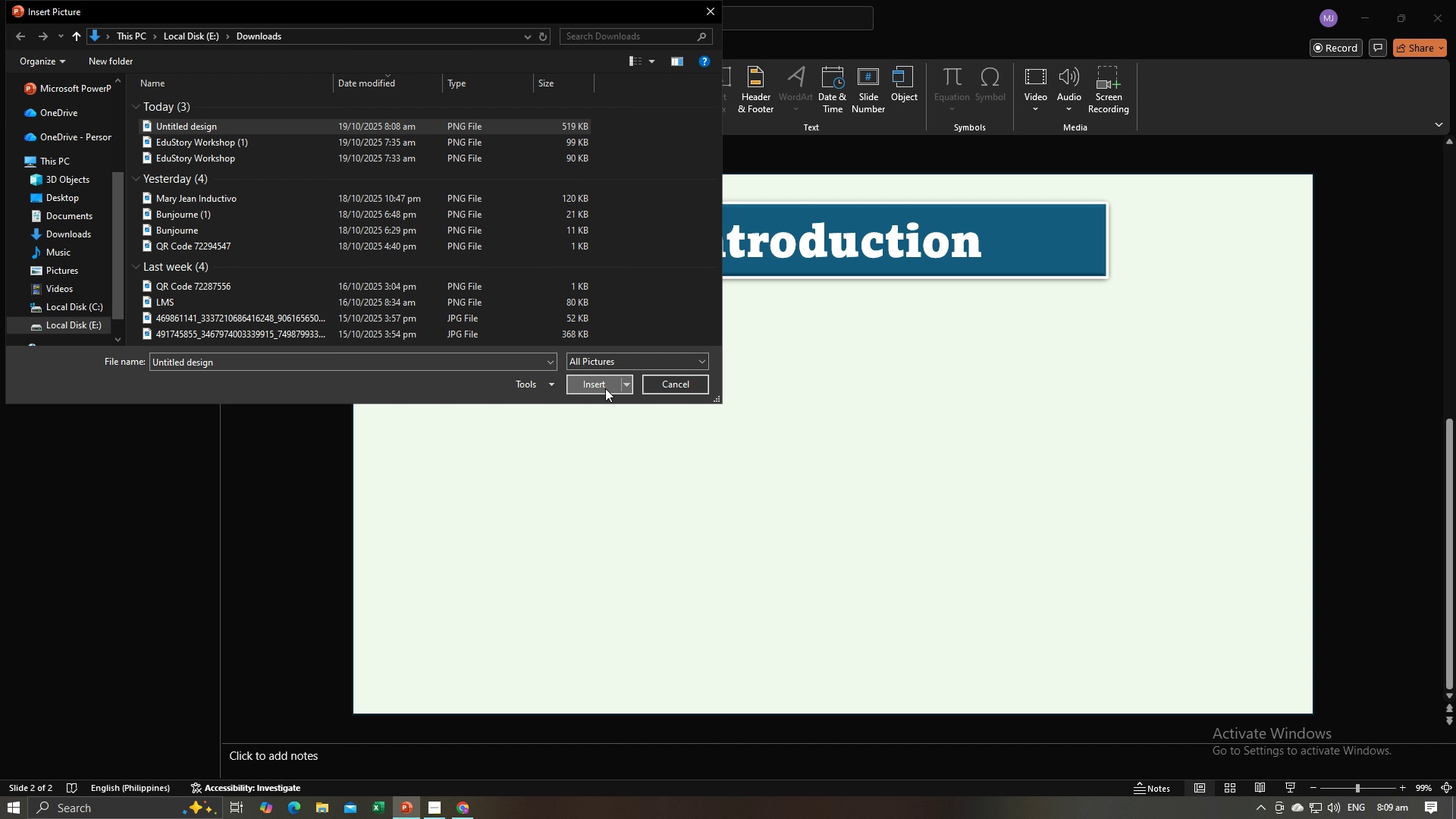 
left_click([605, 388])
 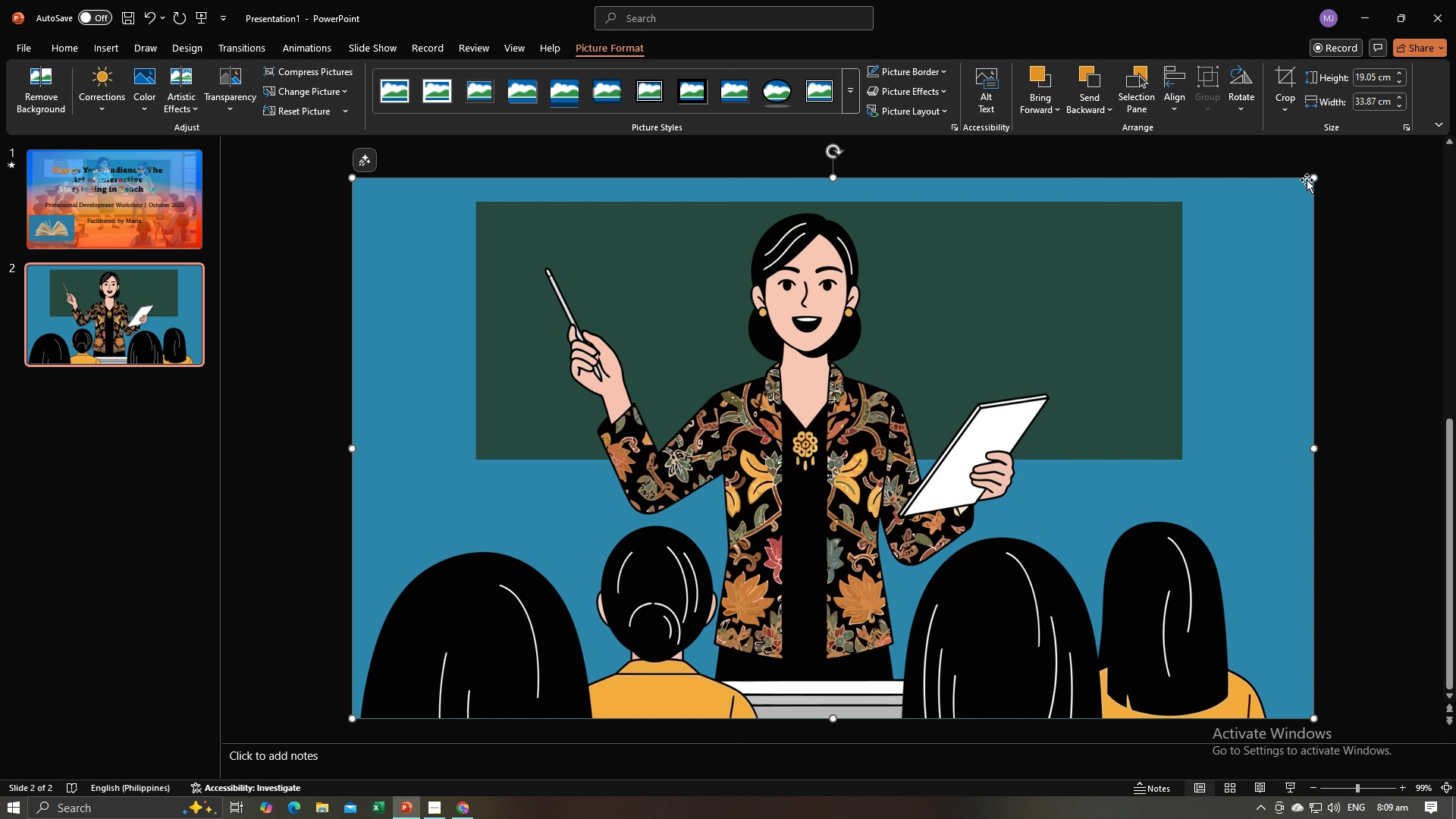 
left_click_drag(start_coordinate=[1311, 179], to_coordinate=[1210, 323])
 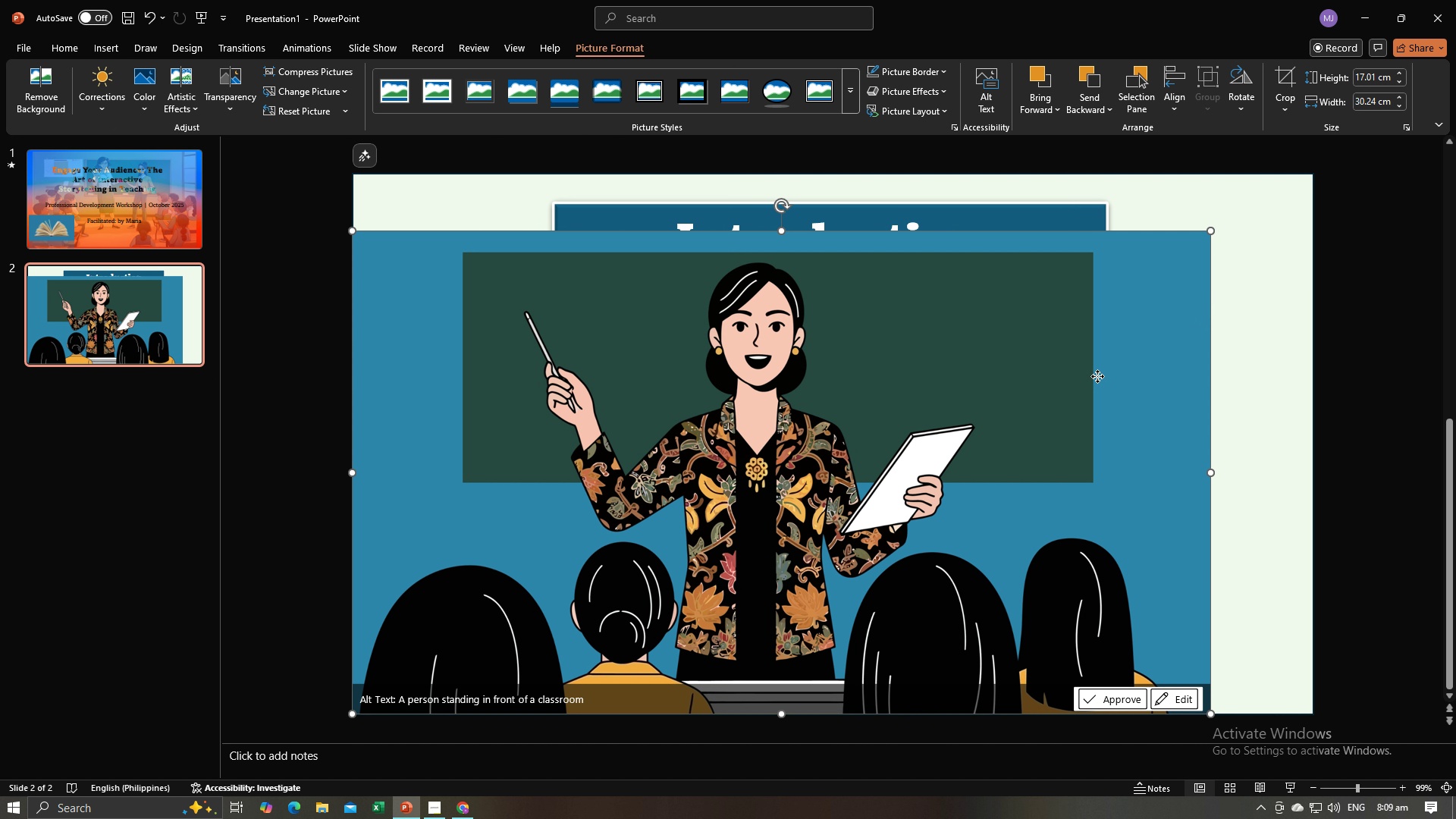 
left_click_drag(start_coordinate=[1097, 376], to_coordinate=[1147, 339])
 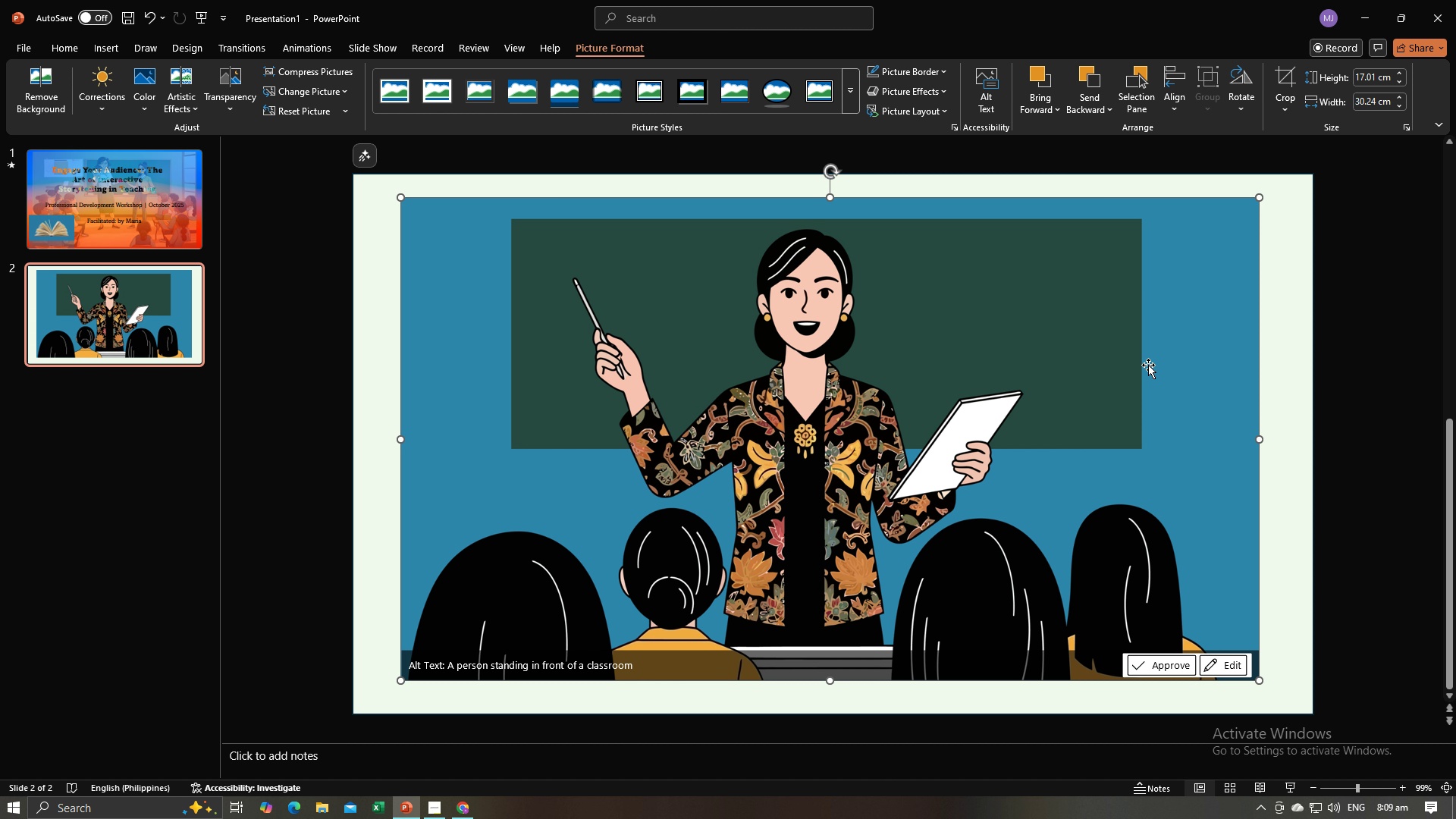 
left_click_drag(start_coordinate=[1152, 359], to_coordinate=[1154, 383])
 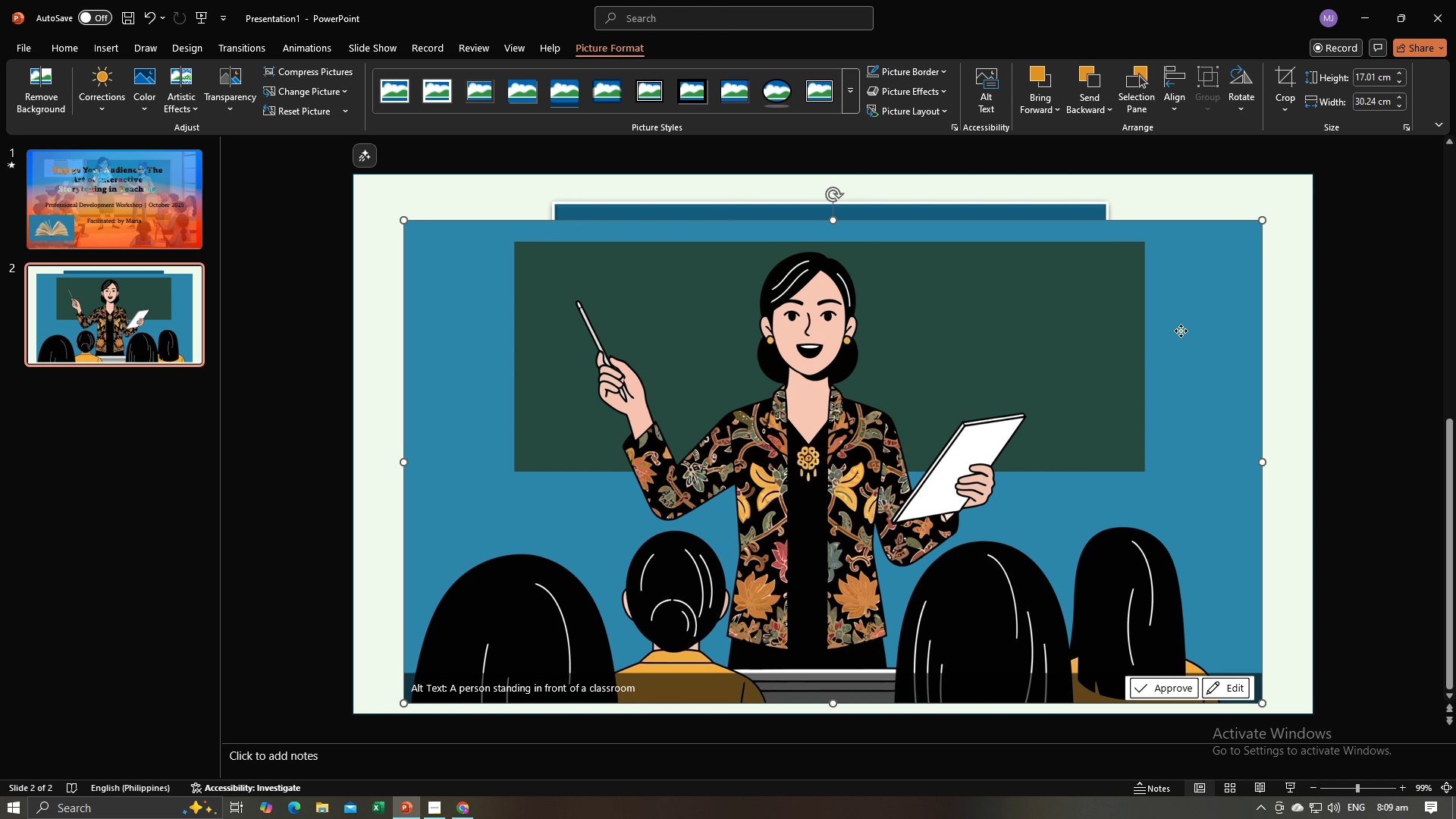 
left_click_drag(start_coordinate=[1181, 331], to_coordinate=[1178, 310])
 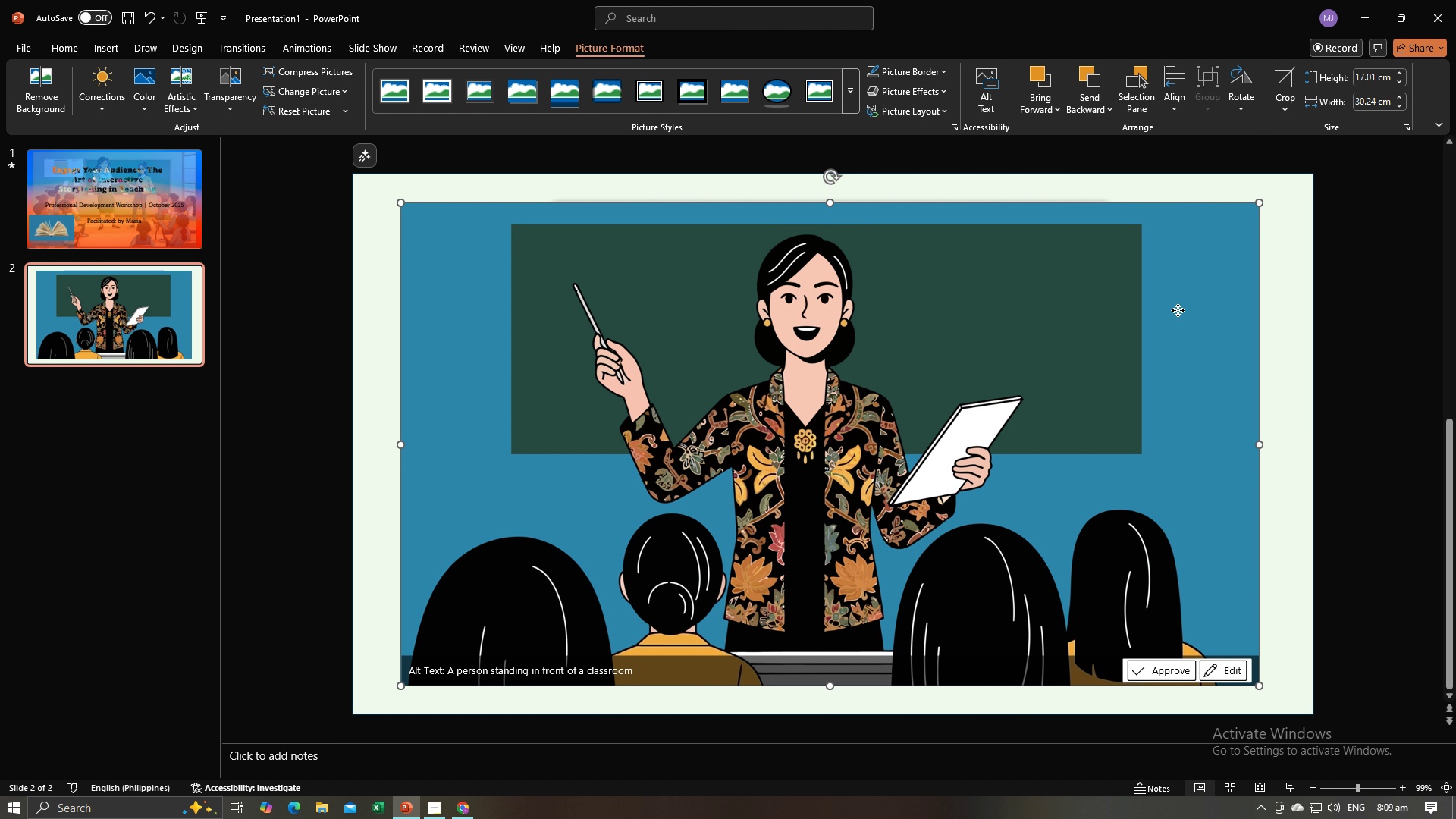 
right_click([1178, 310])
 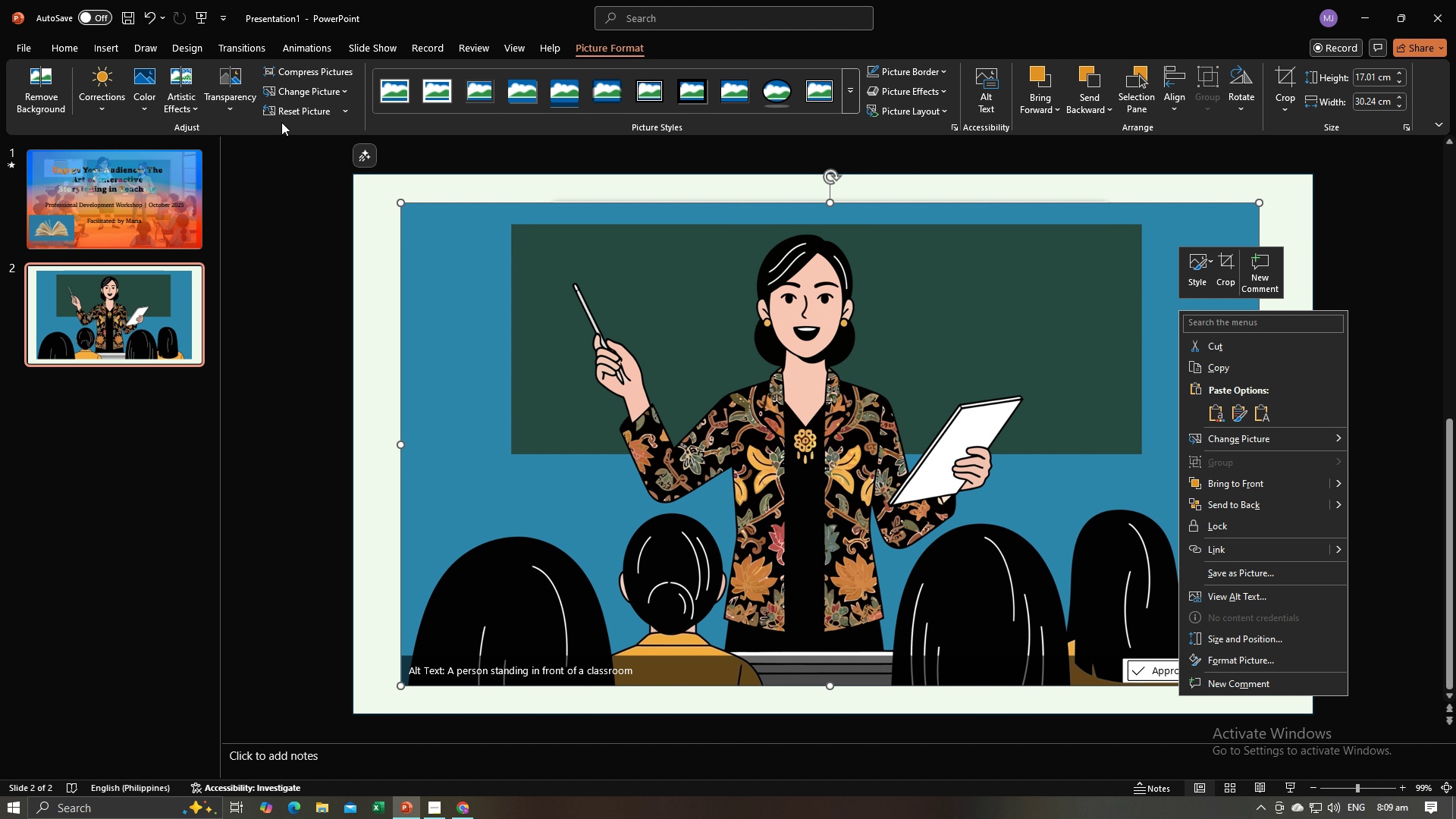 
left_click([224, 96])
 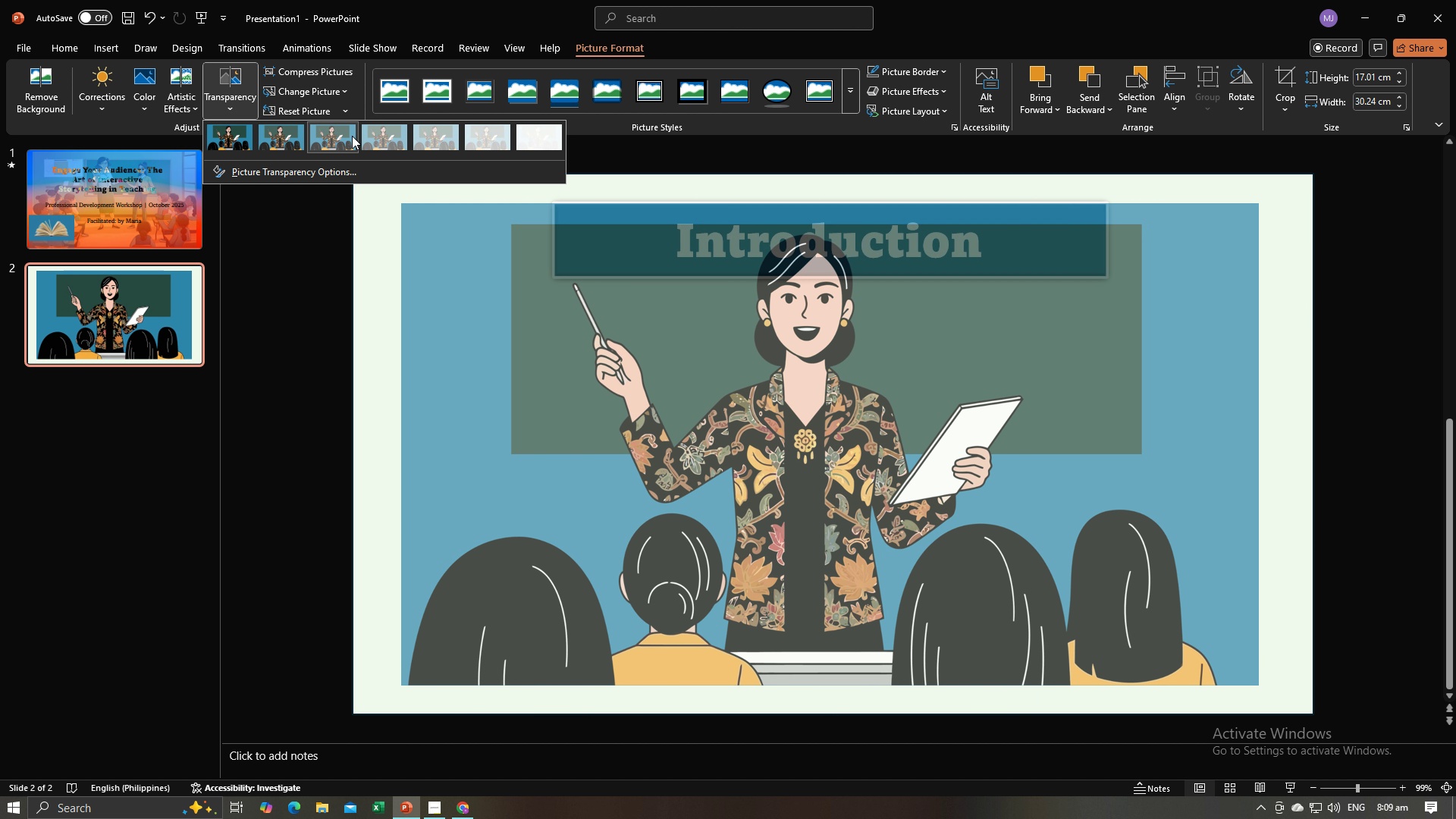 
mouse_move([405, 136])
 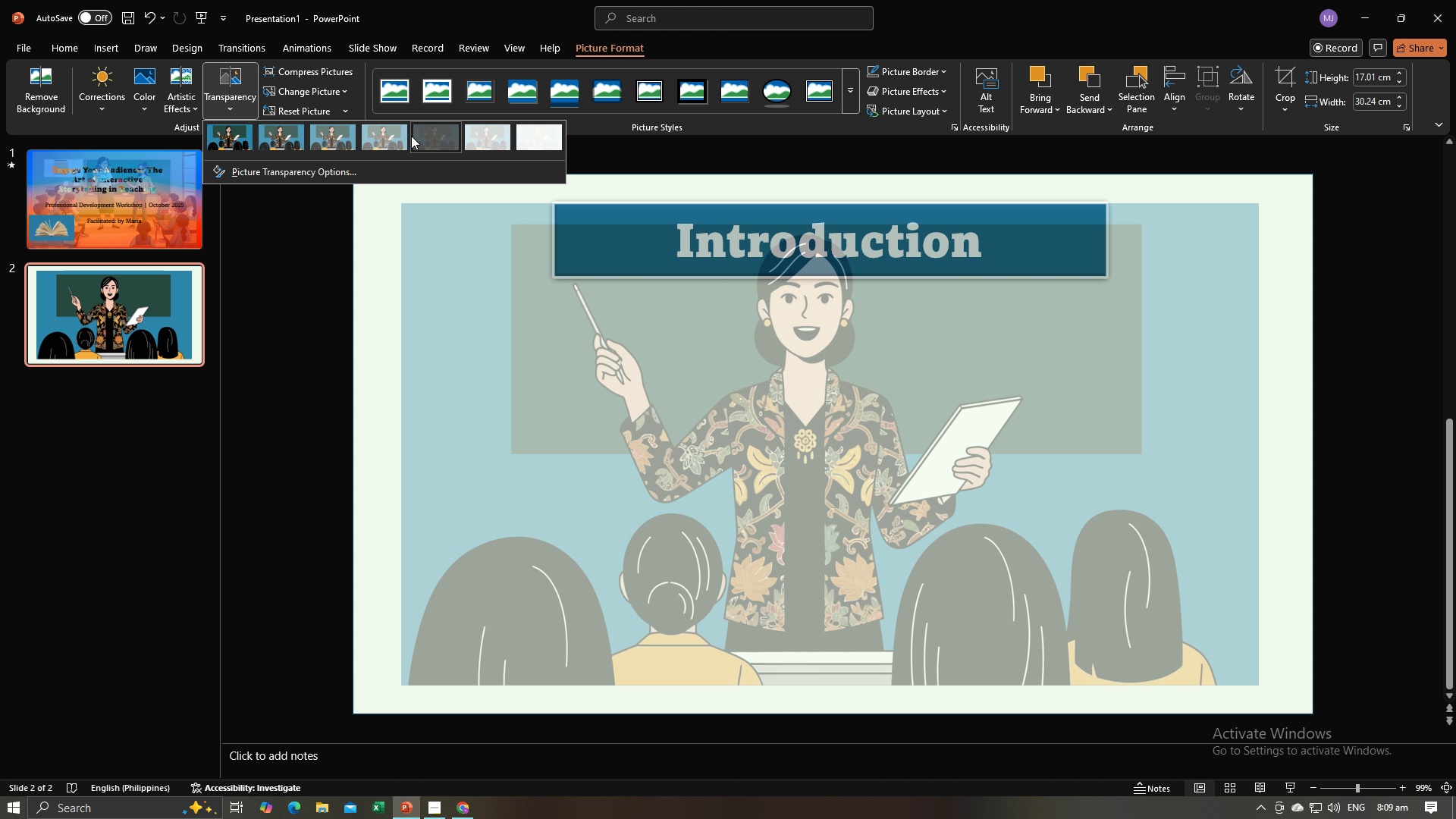 
left_click([411, 136])
 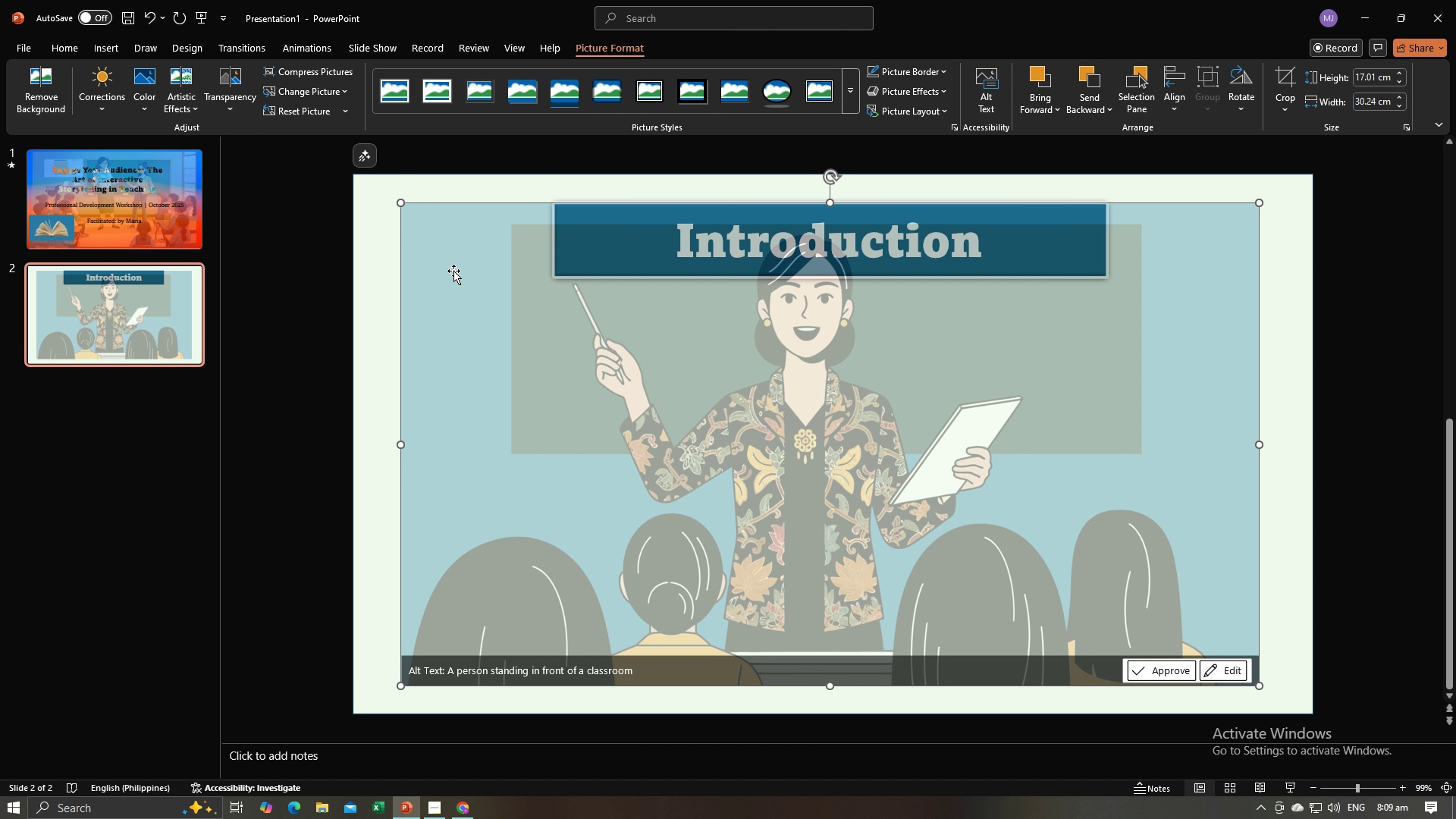 
left_click_drag(start_coordinate=[453, 270], to_coordinate=[453, 297])
 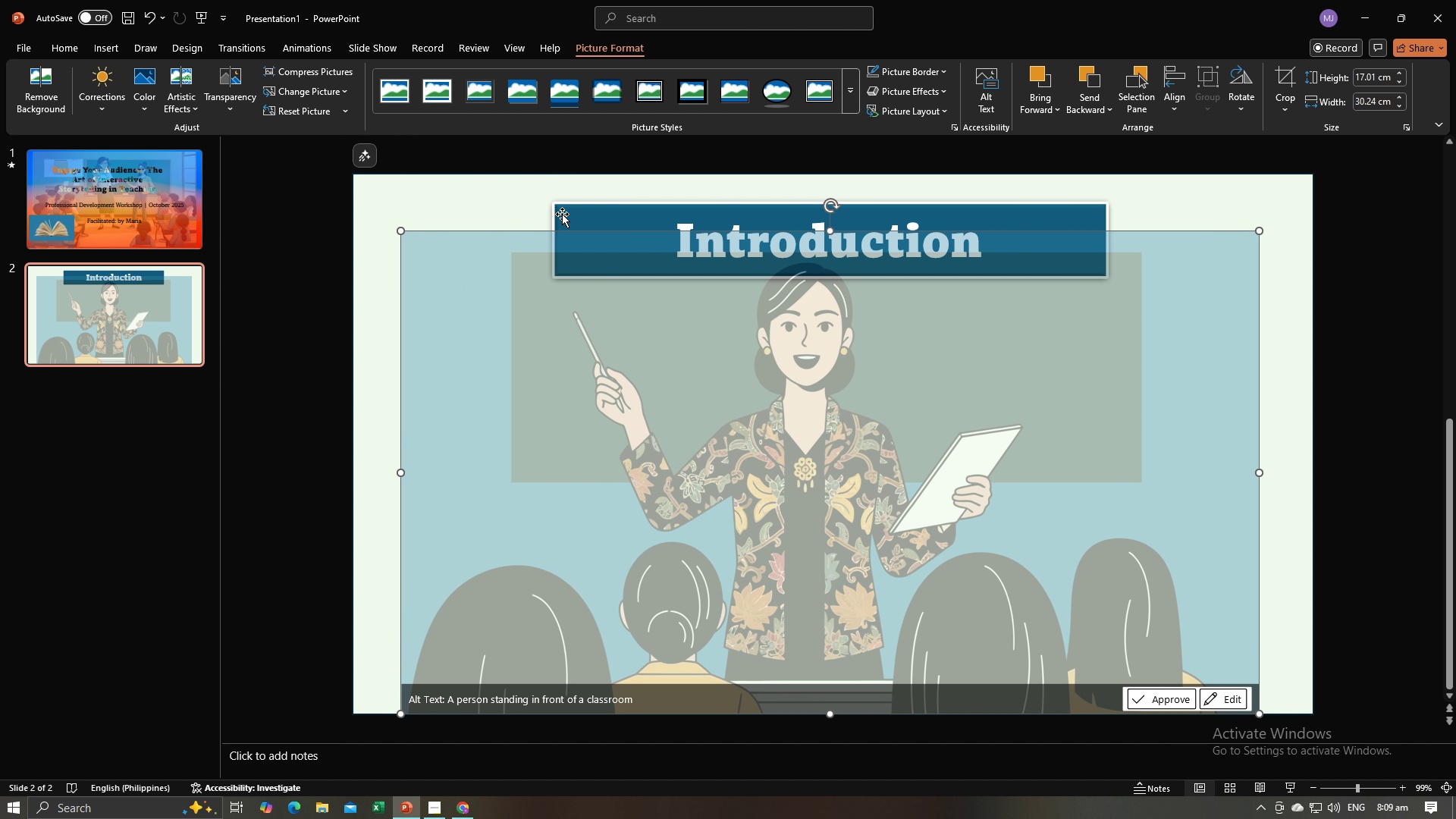 
left_click([562, 214])
 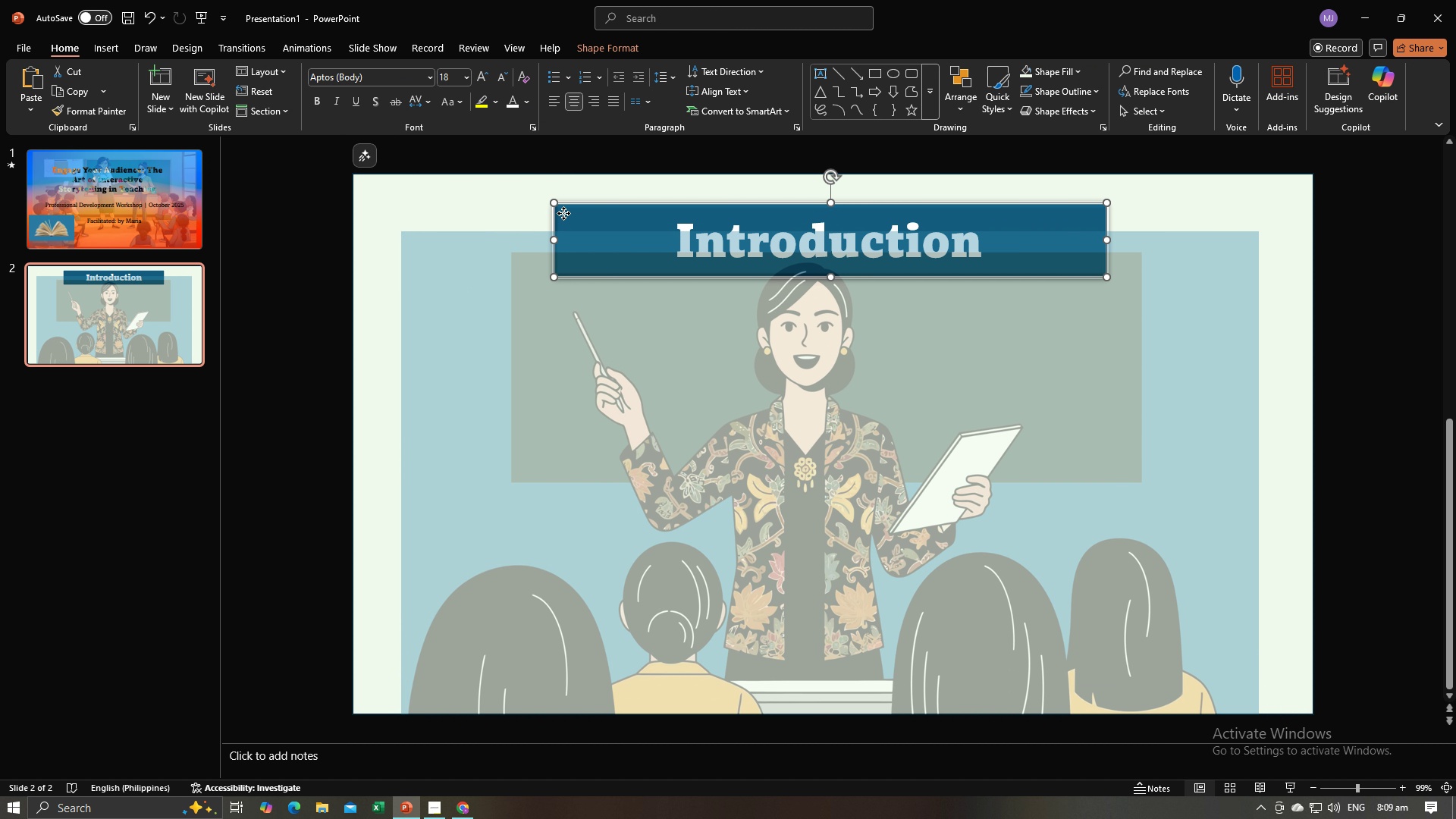 
right_click([563, 213])
 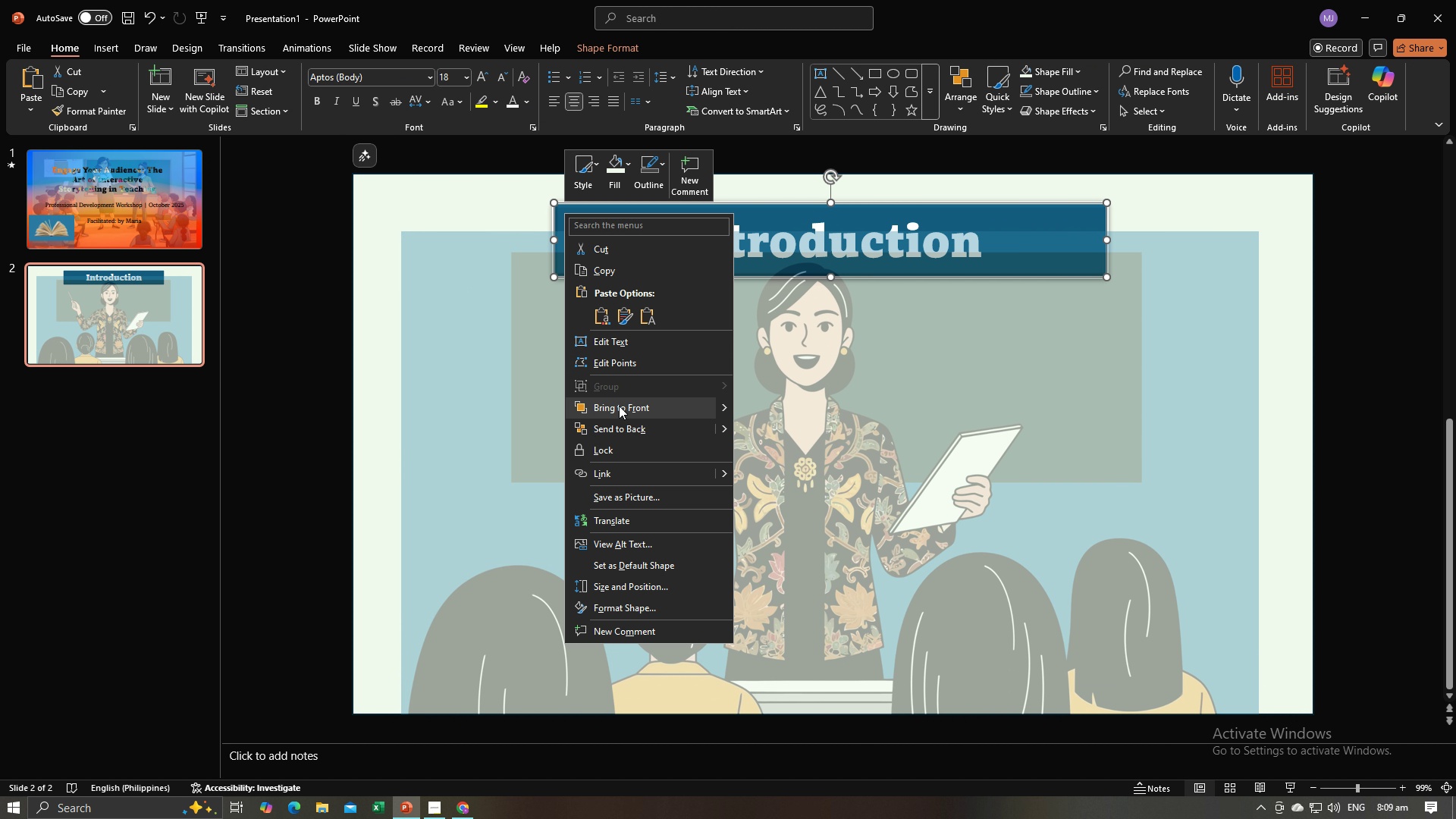 
left_click([619, 406])
 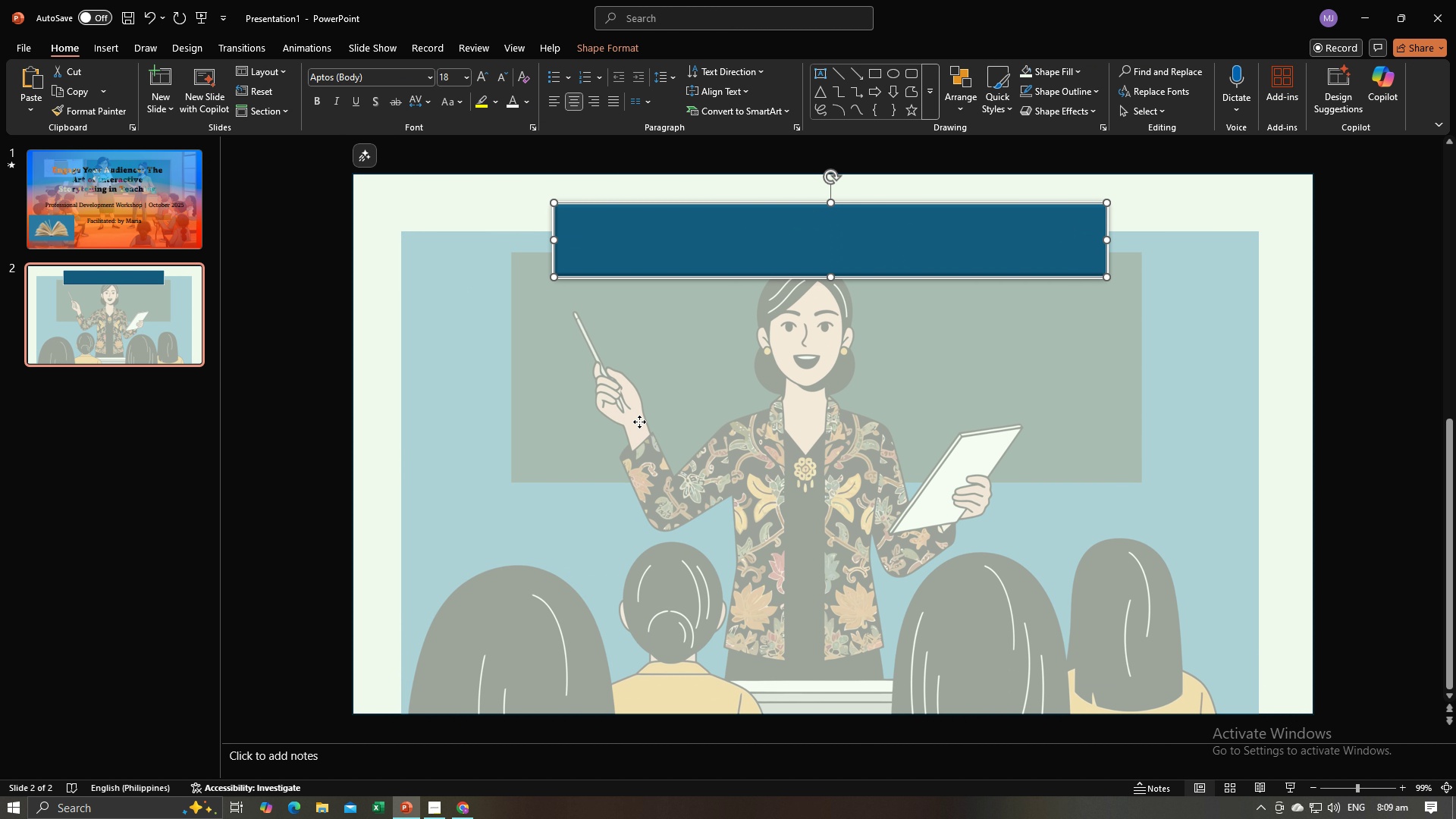 
left_click_drag(start_coordinate=[639, 422], to_coordinate=[641, 394])
 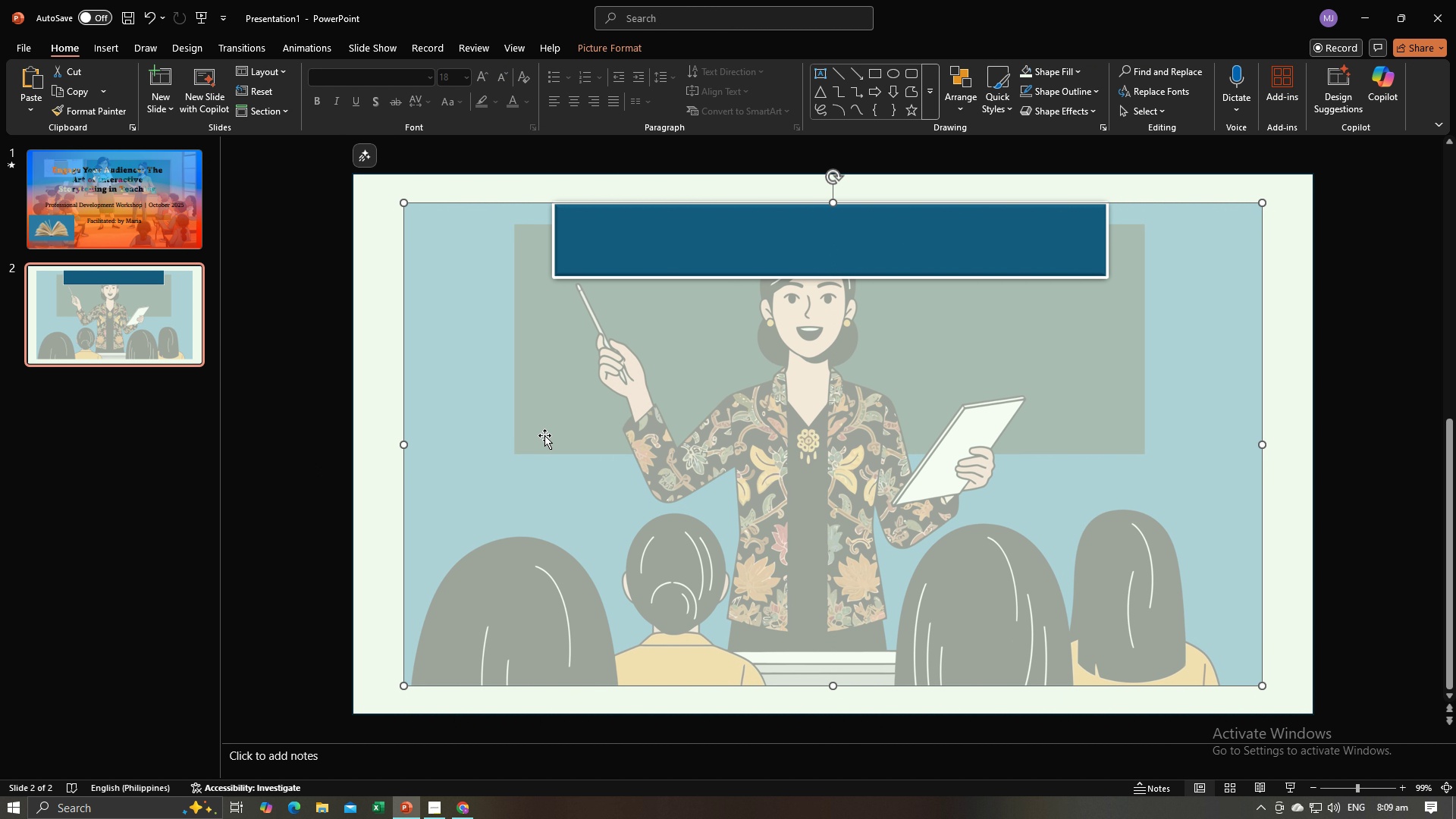 
key(Control+Z)
 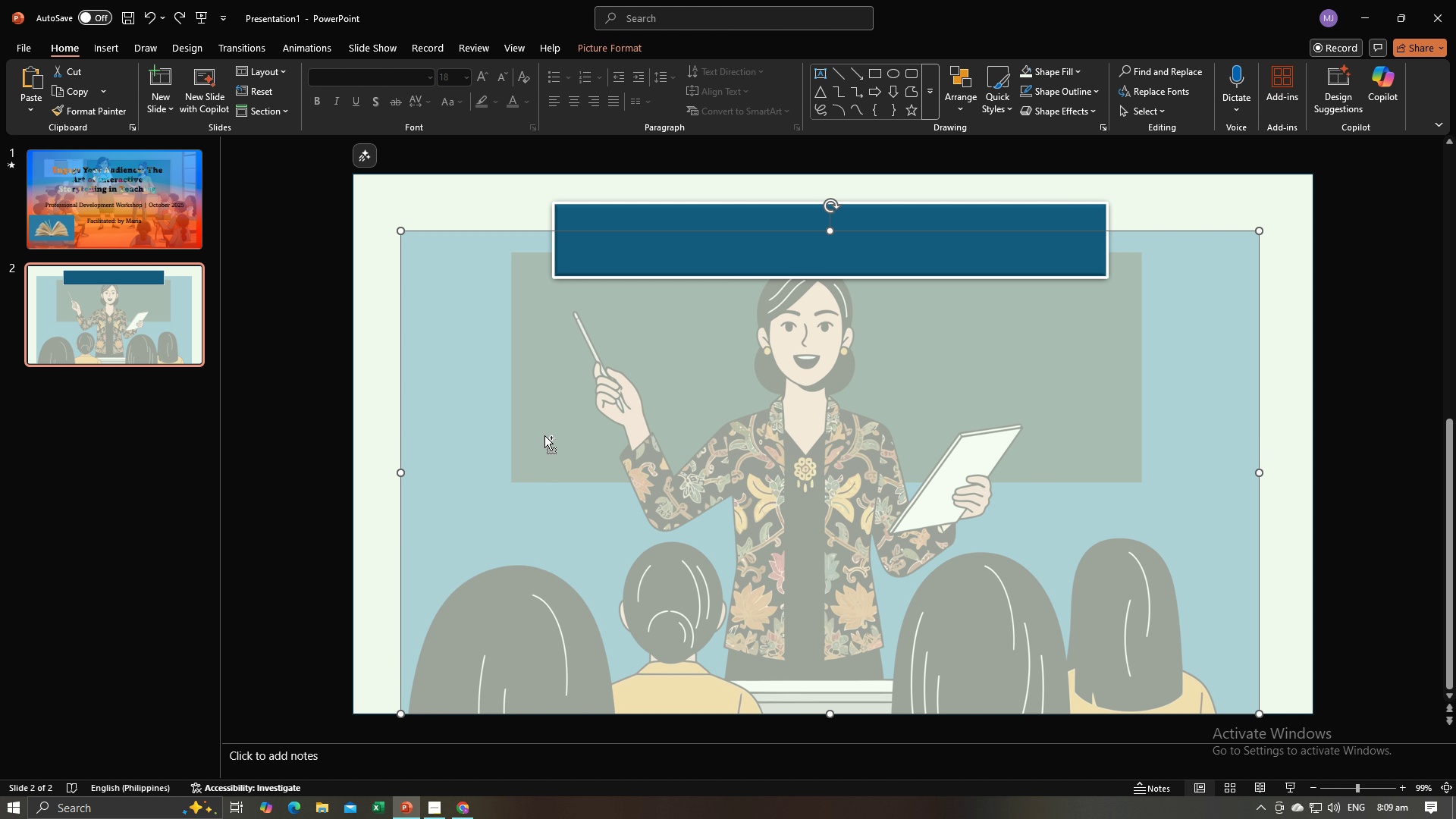 
key(Control+Z)
 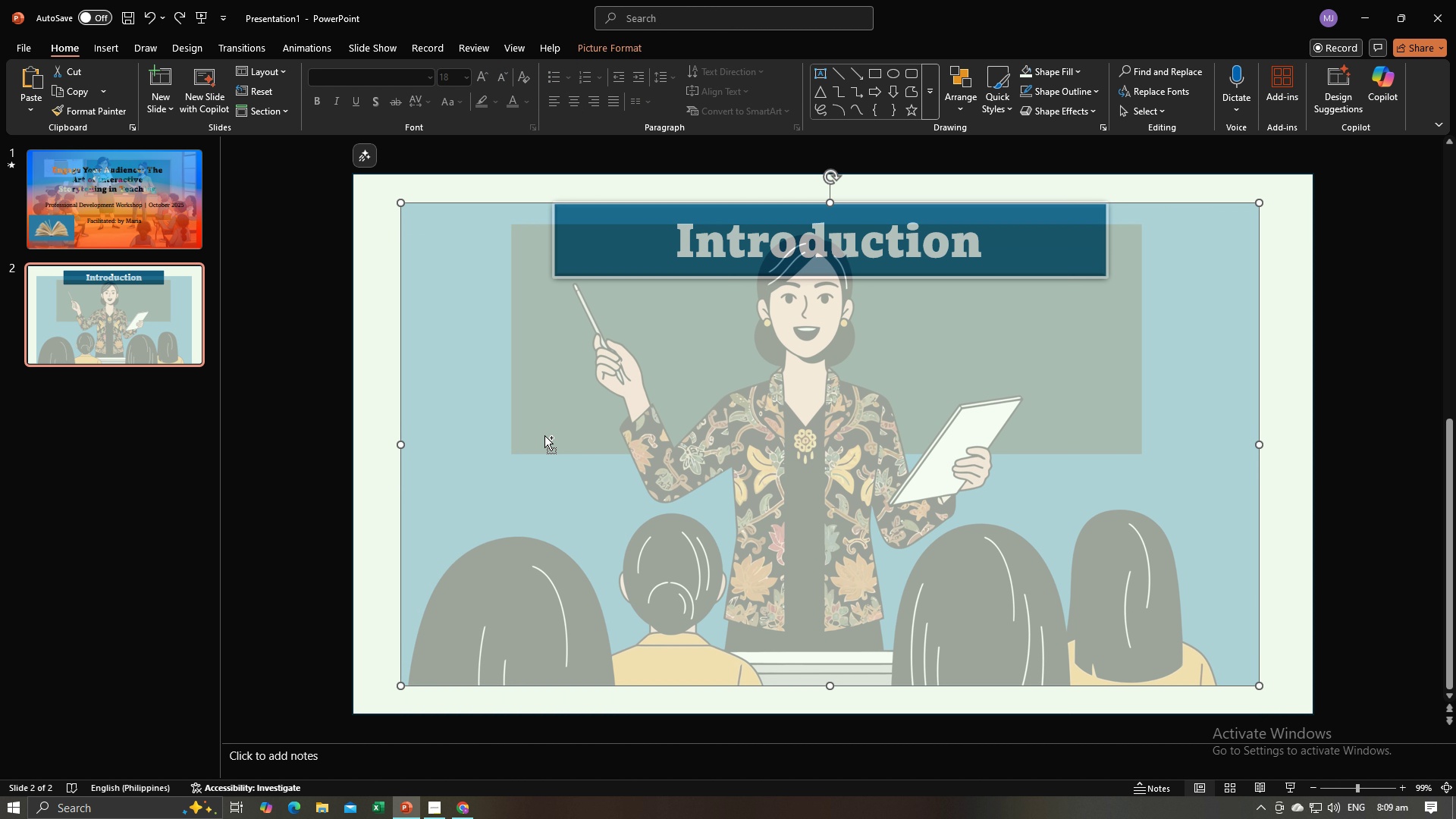 
key(Control+Z)
 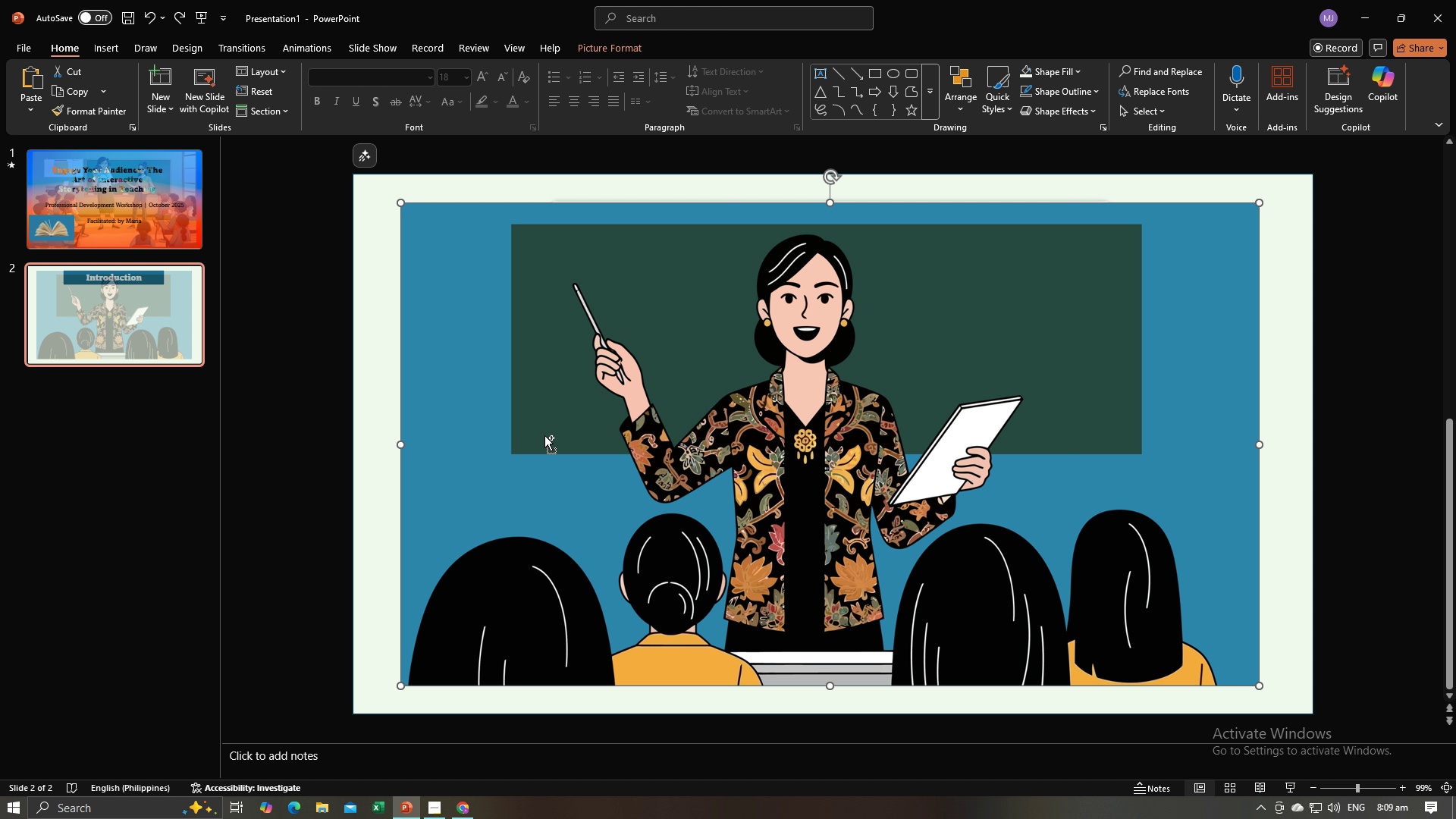 
key(Control+Z)
 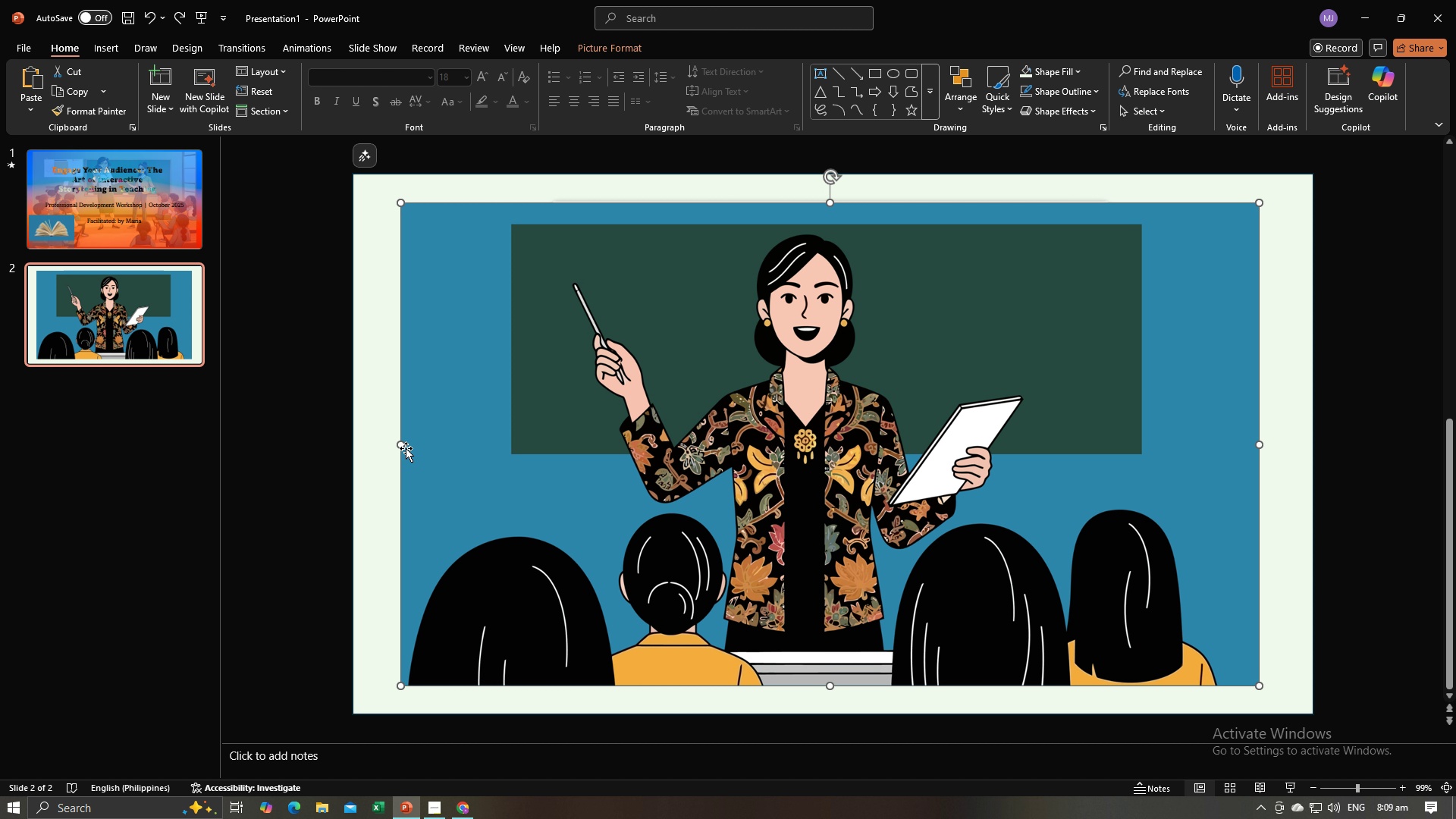 
left_click_drag(start_coordinate=[400, 448], to_coordinate=[772, 497])
 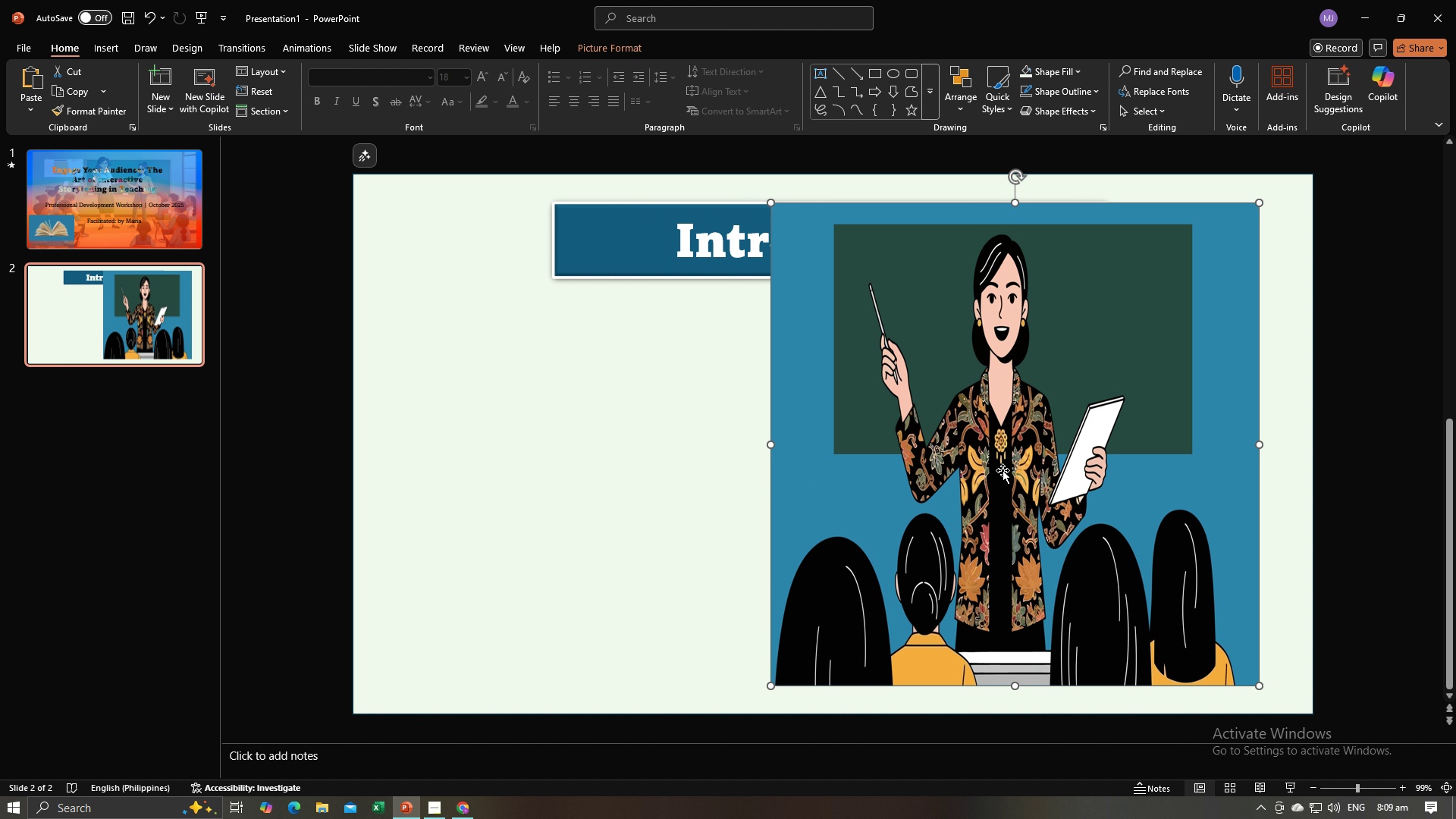 
left_click_drag(start_coordinate=[1007, 471], to_coordinate=[1062, 452])
 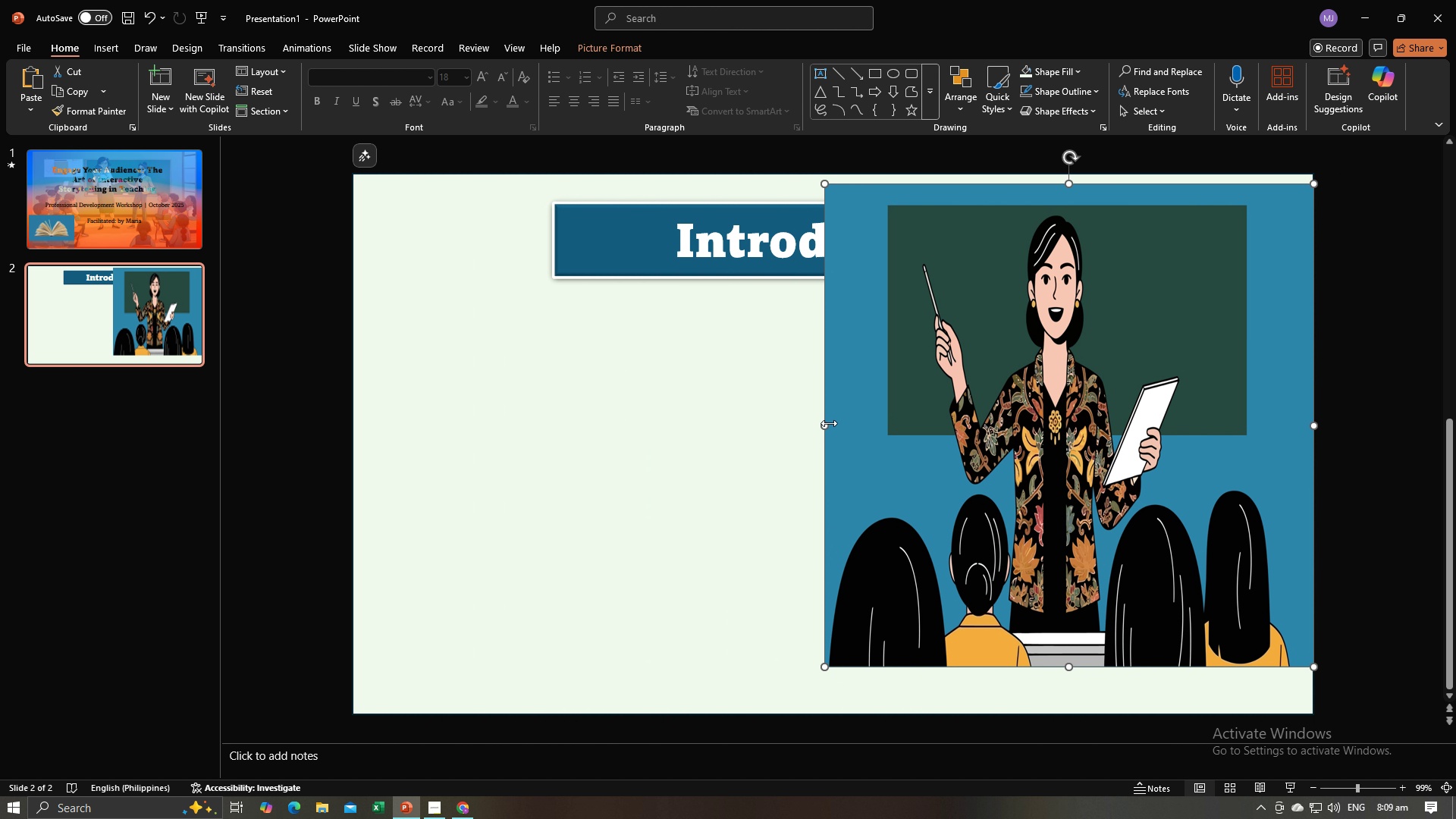 
left_click_drag(start_coordinate=[877, 411], to_coordinate=[877, 405])
 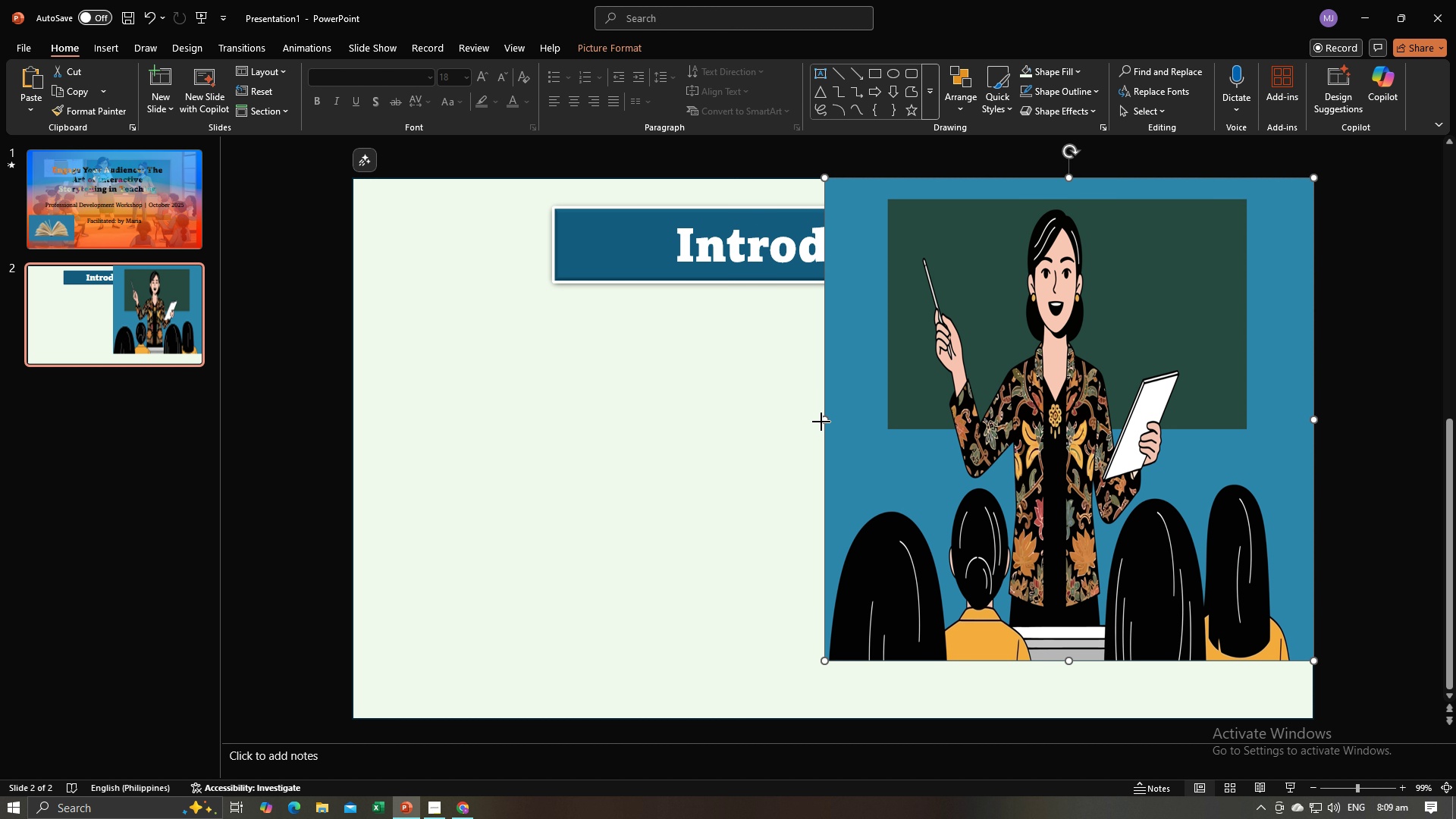 
left_click_drag(start_coordinate=[821, 422], to_coordinate=[833, 445])
 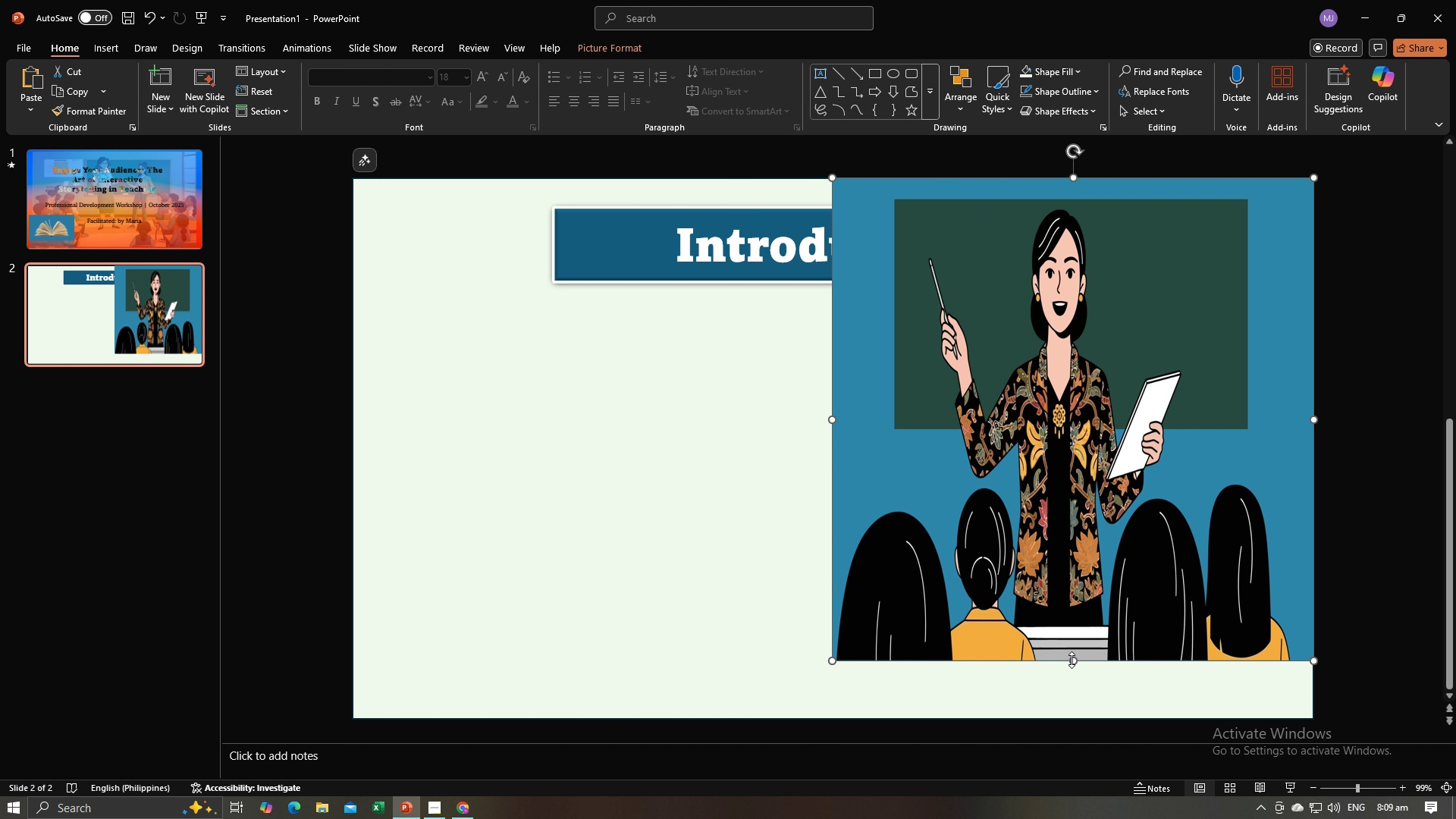 
left_click_drag(start_coordinate=[1072, 660], to_coordinate=[1073, 717])
 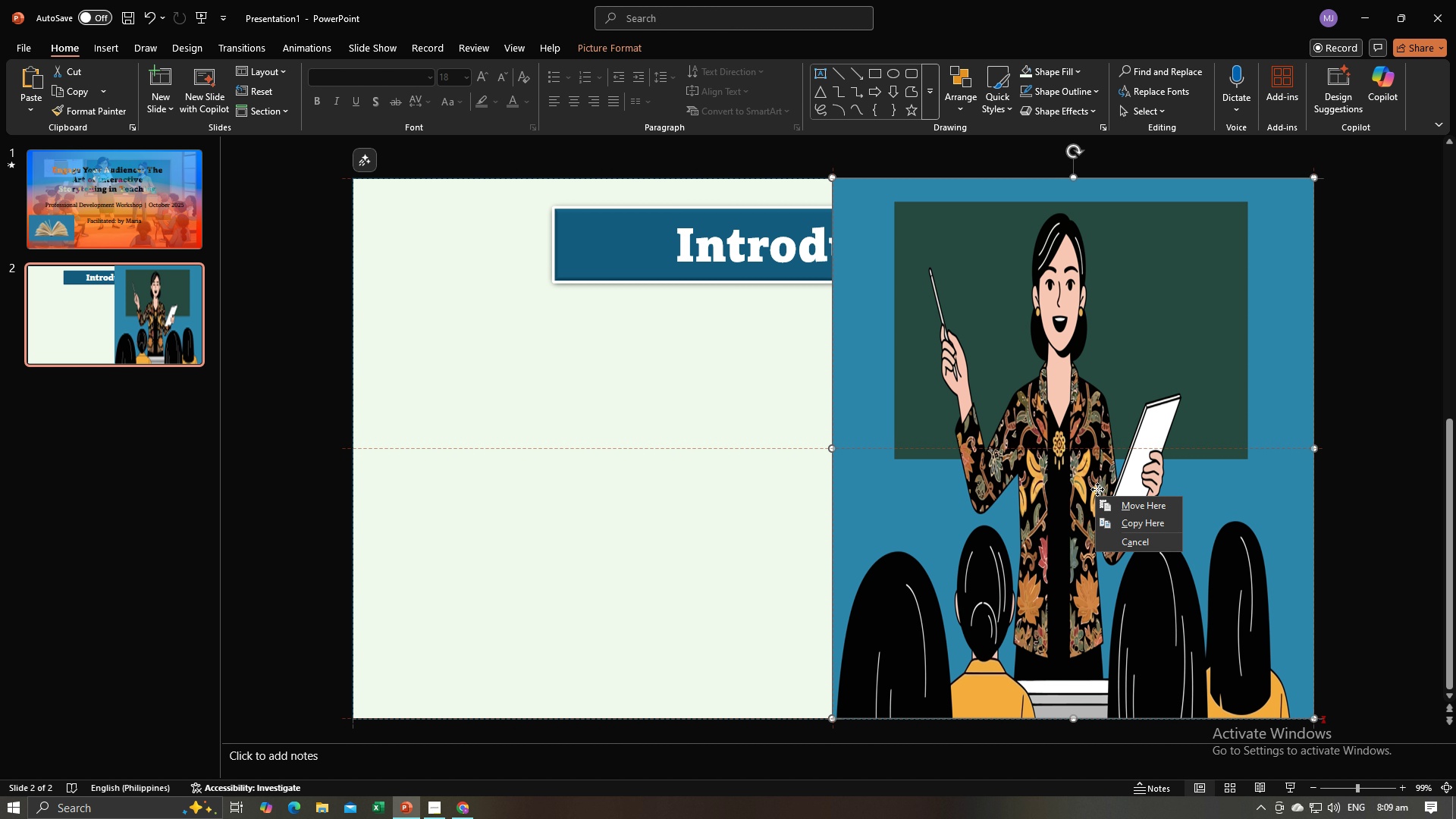 
left_click([673, 350])
 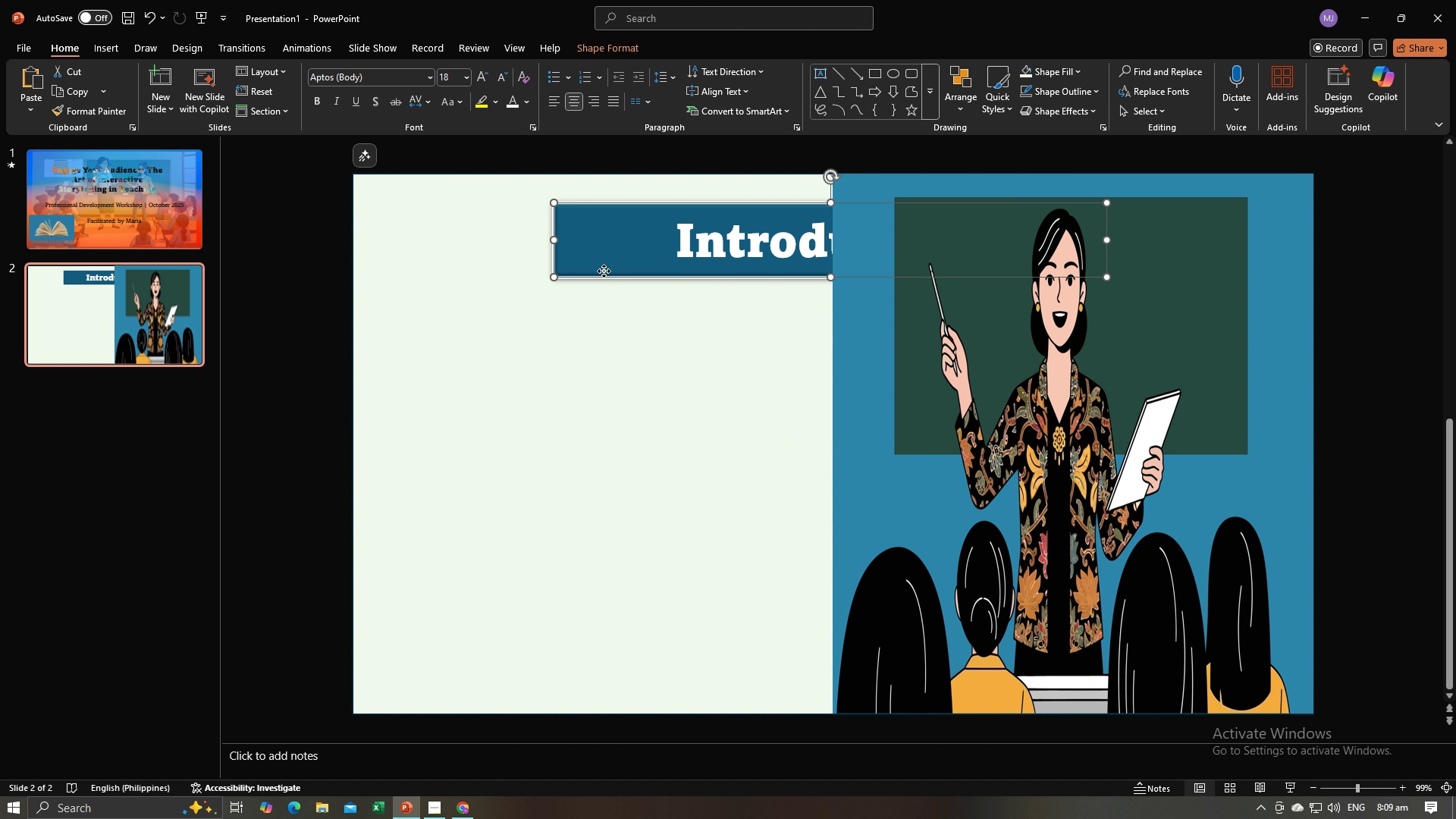 
left_click([604, 271])
 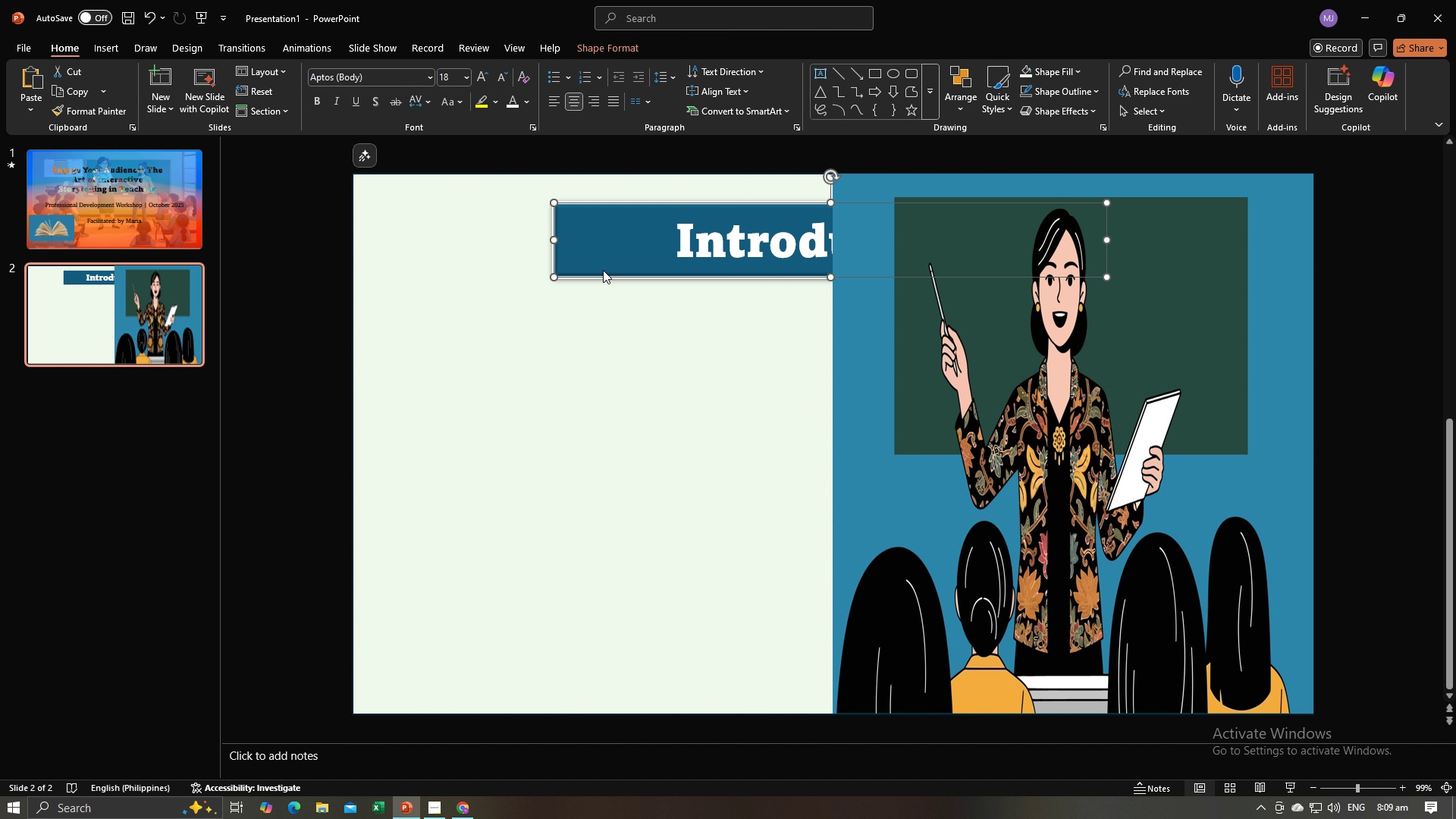 
right_click([603, 270])
 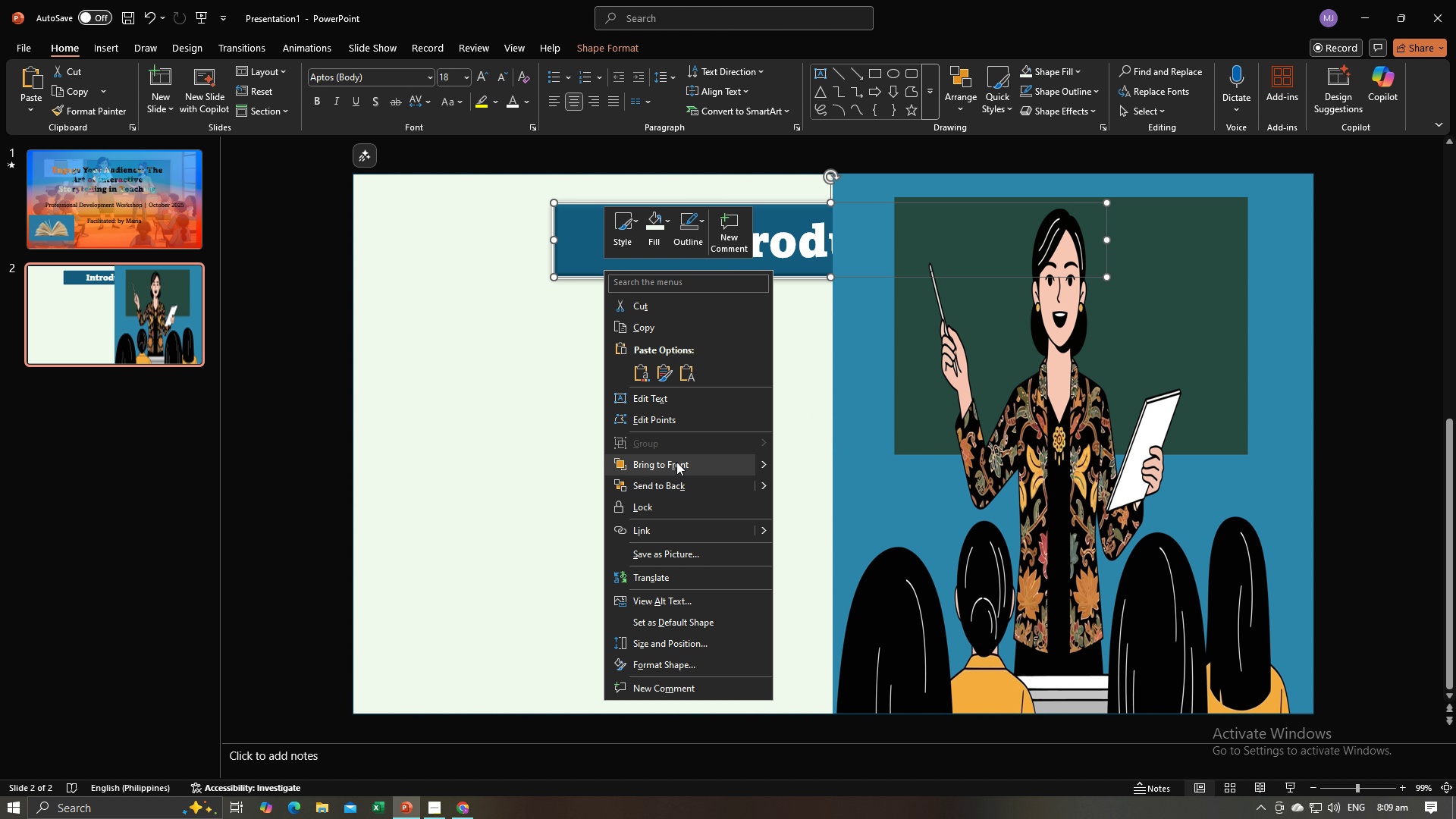 
left_click([676, 462])
 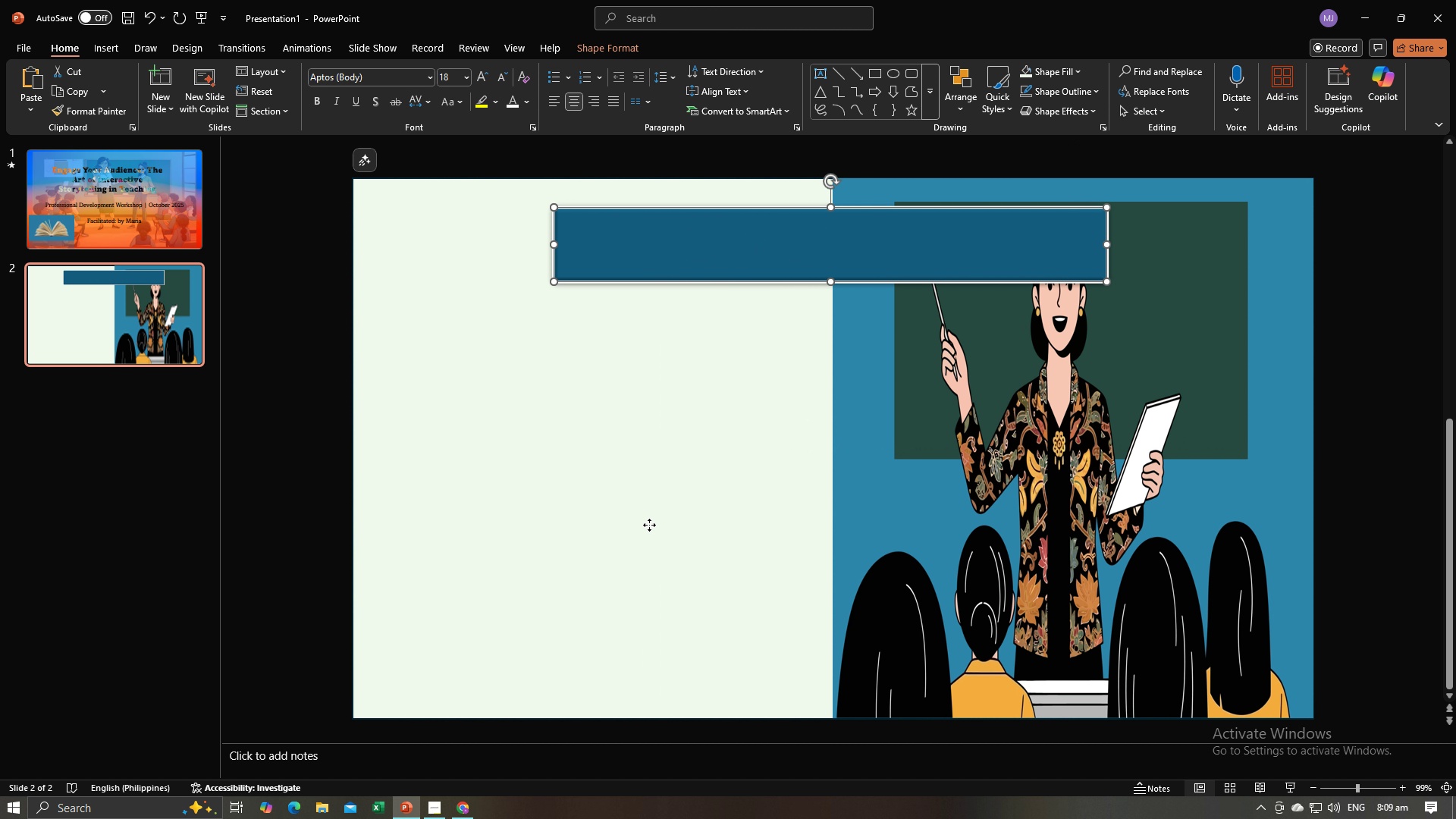 
left_click([649, 525])
 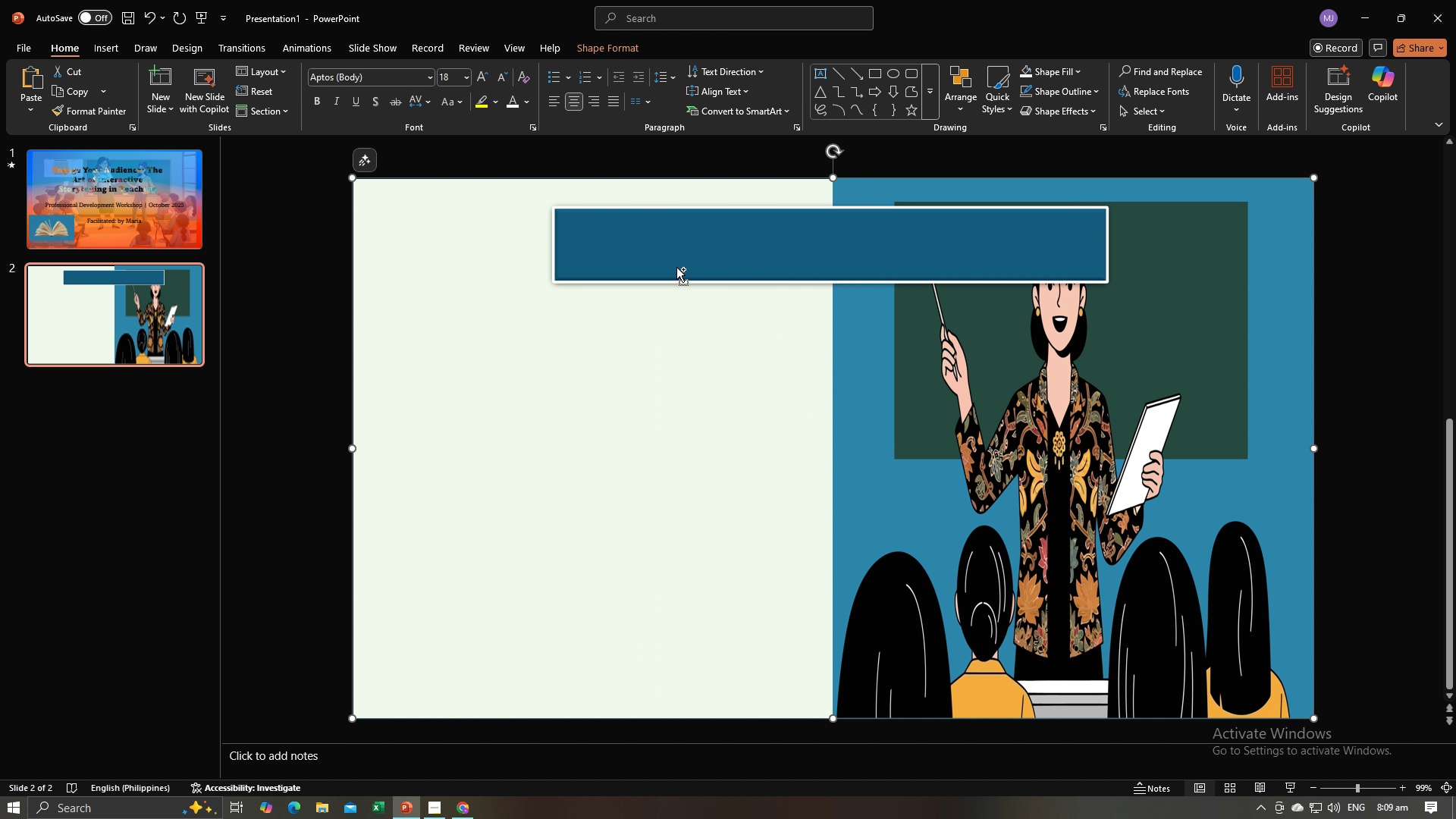 
key(Control+Z)
 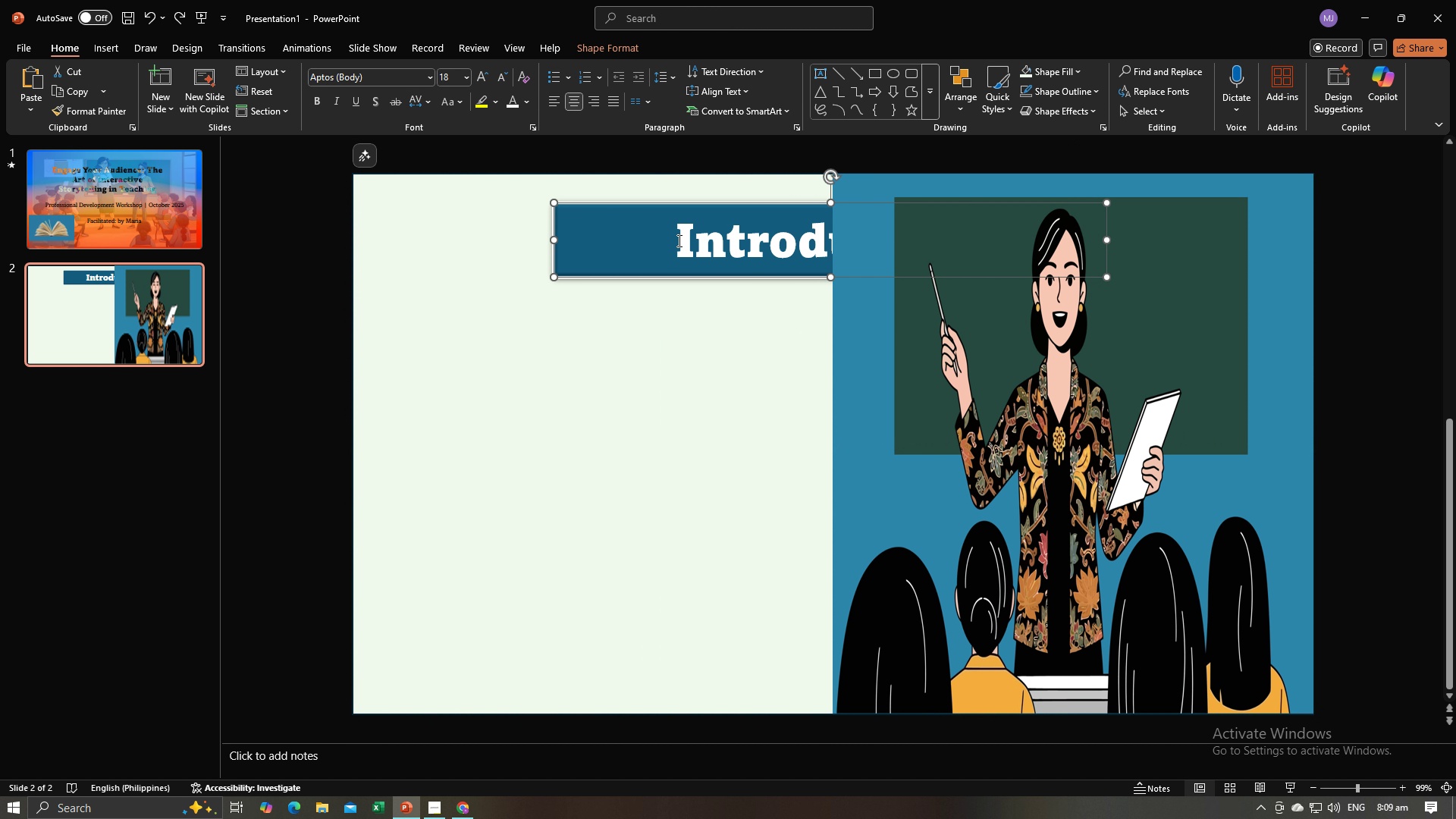 
hold_key(key=ControlLeft, duration=0.62)
left_click([683, 238])
 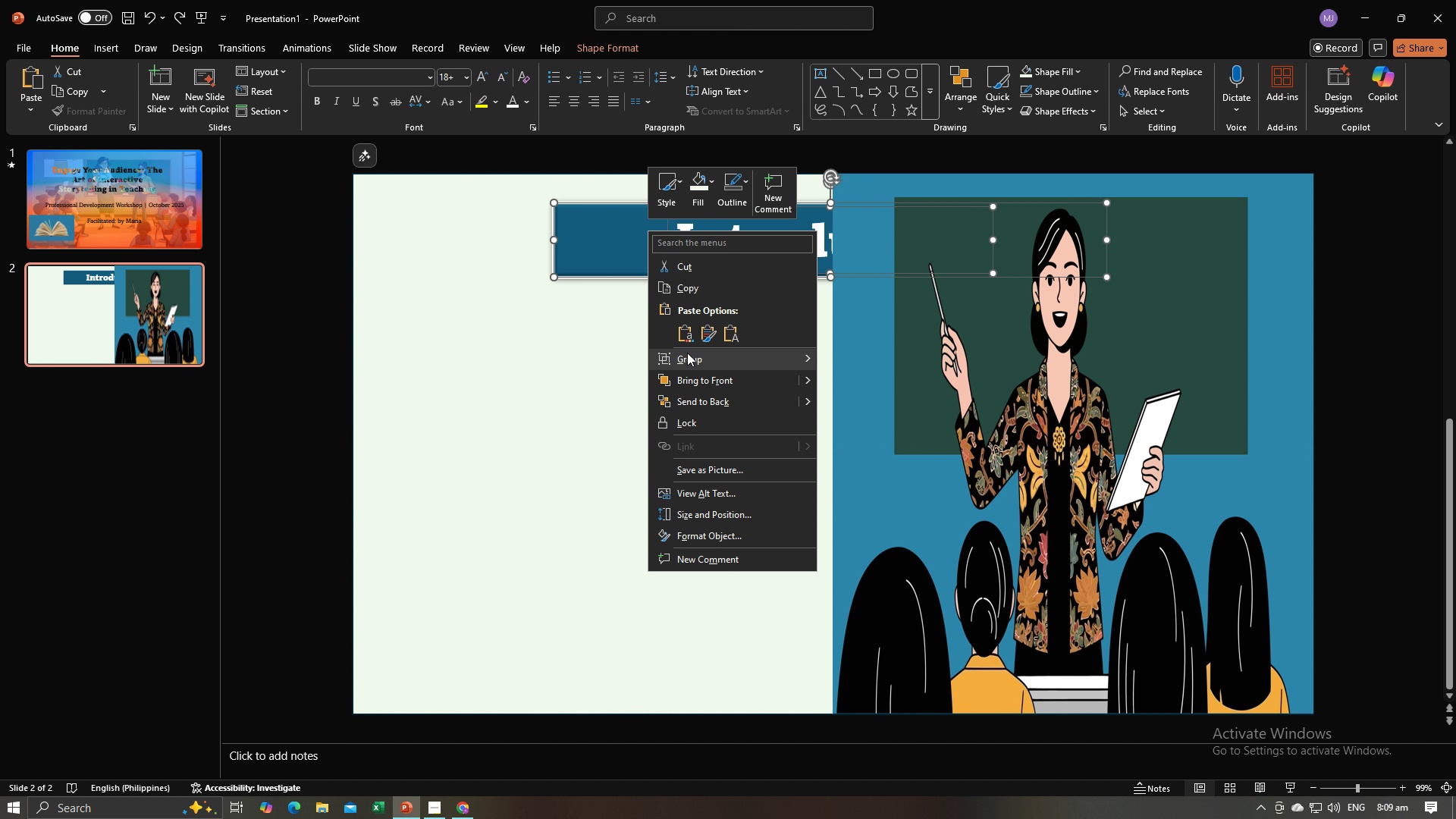 
left_click([687, 356])
 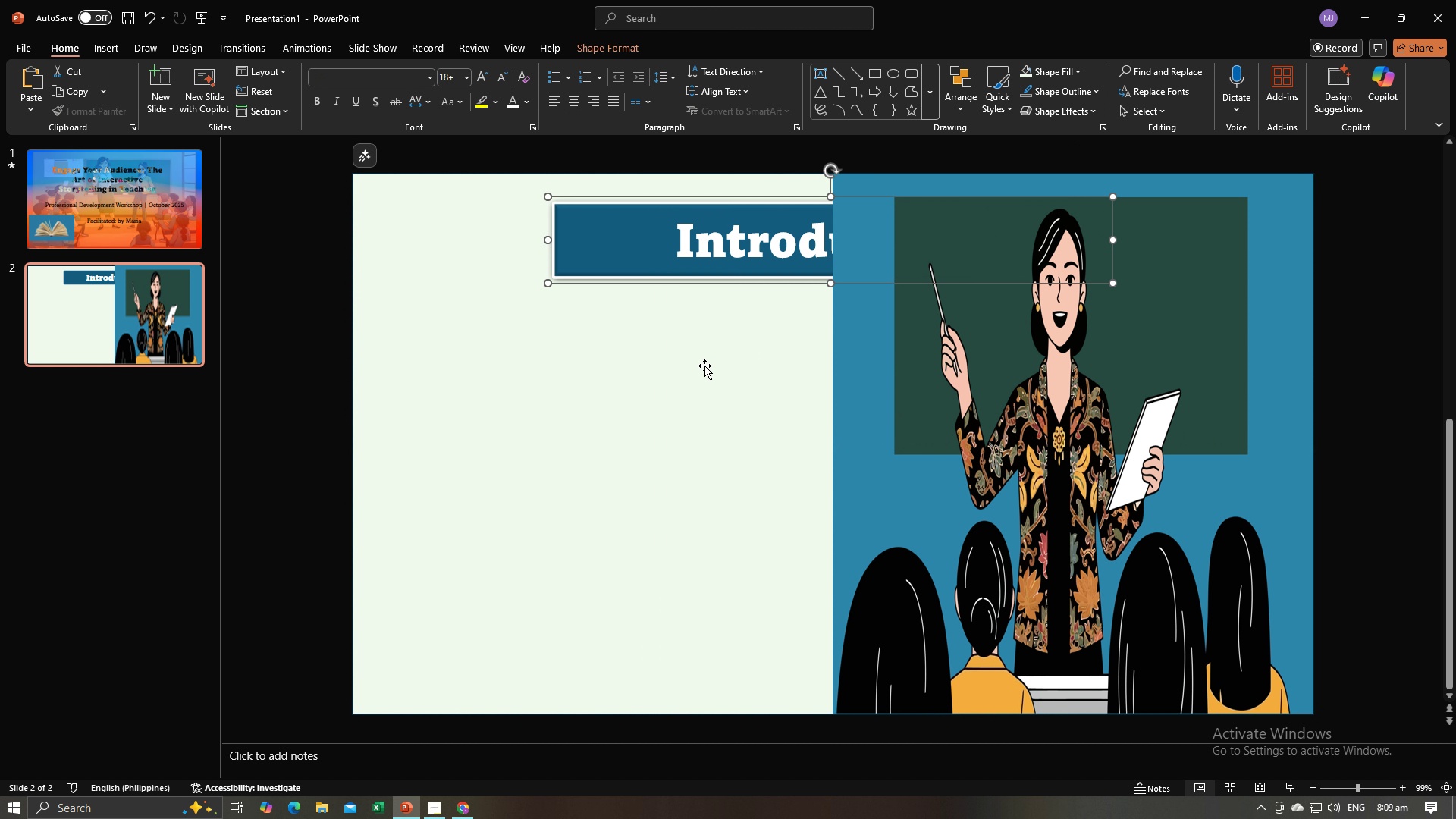 
double_click([704, 366])
 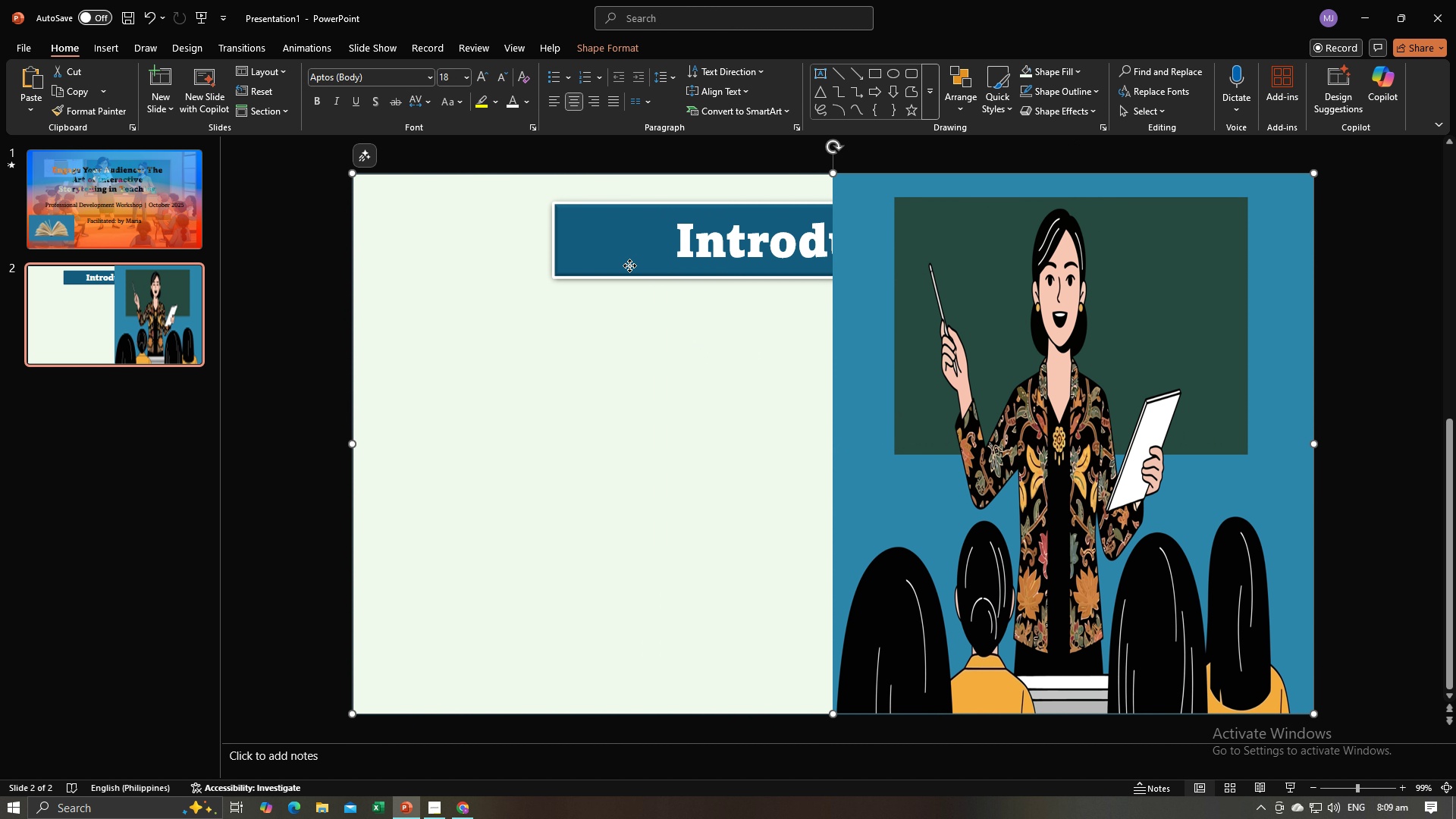 
triple_click([629, 265])
 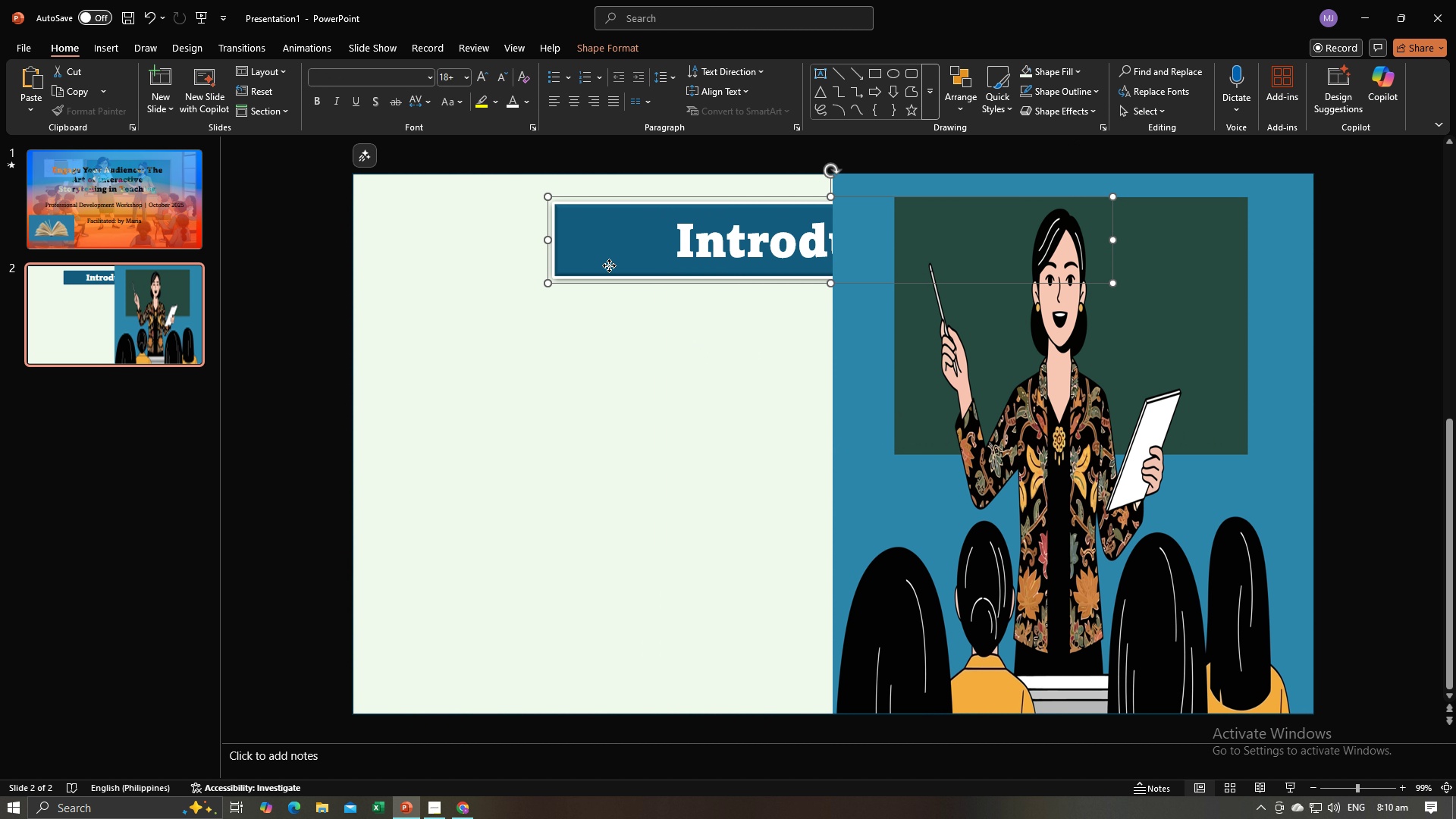 
right_click([609, 265])
 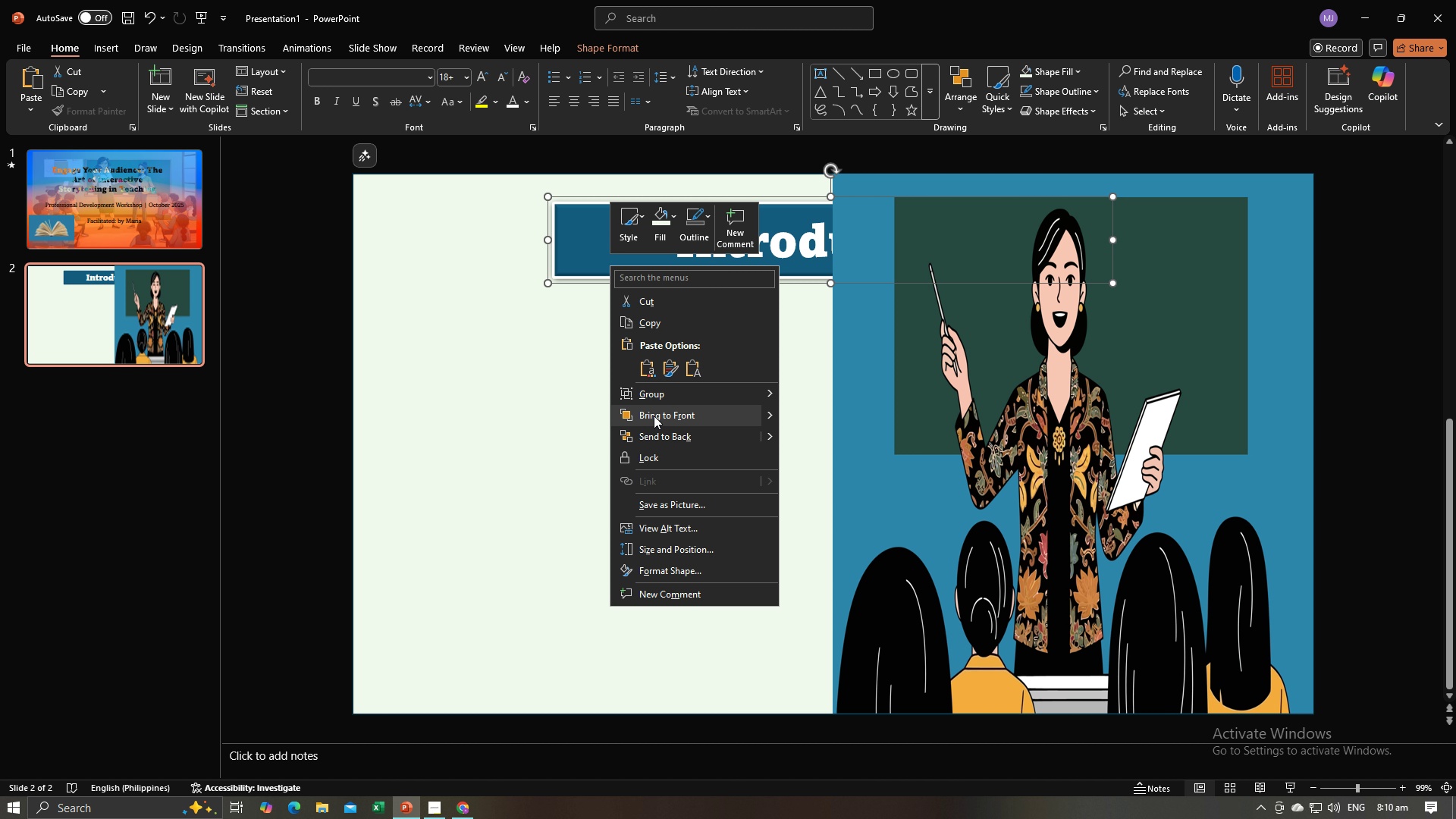 
left_click([654, 416])
 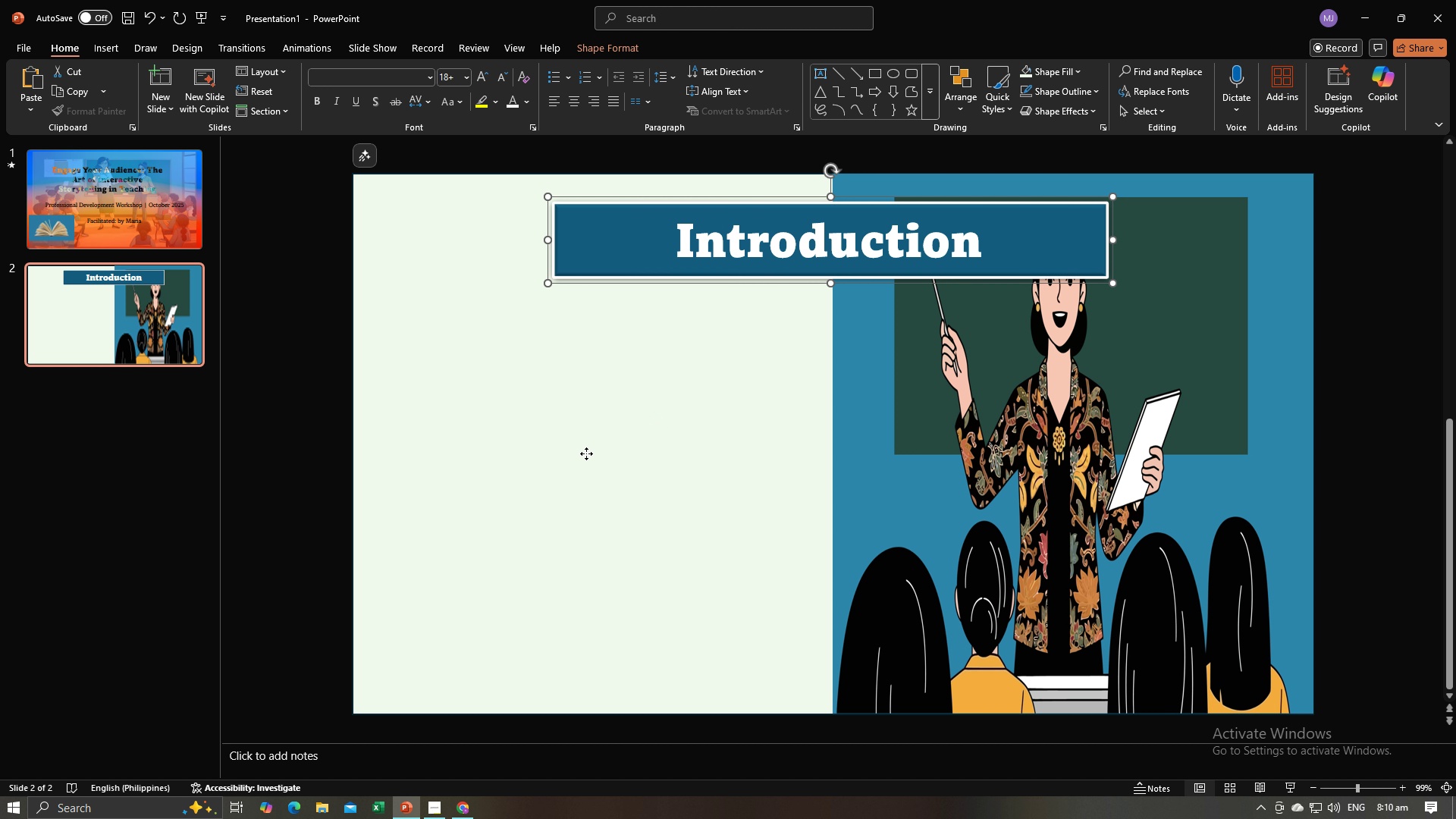 
left_click([586, 453])
 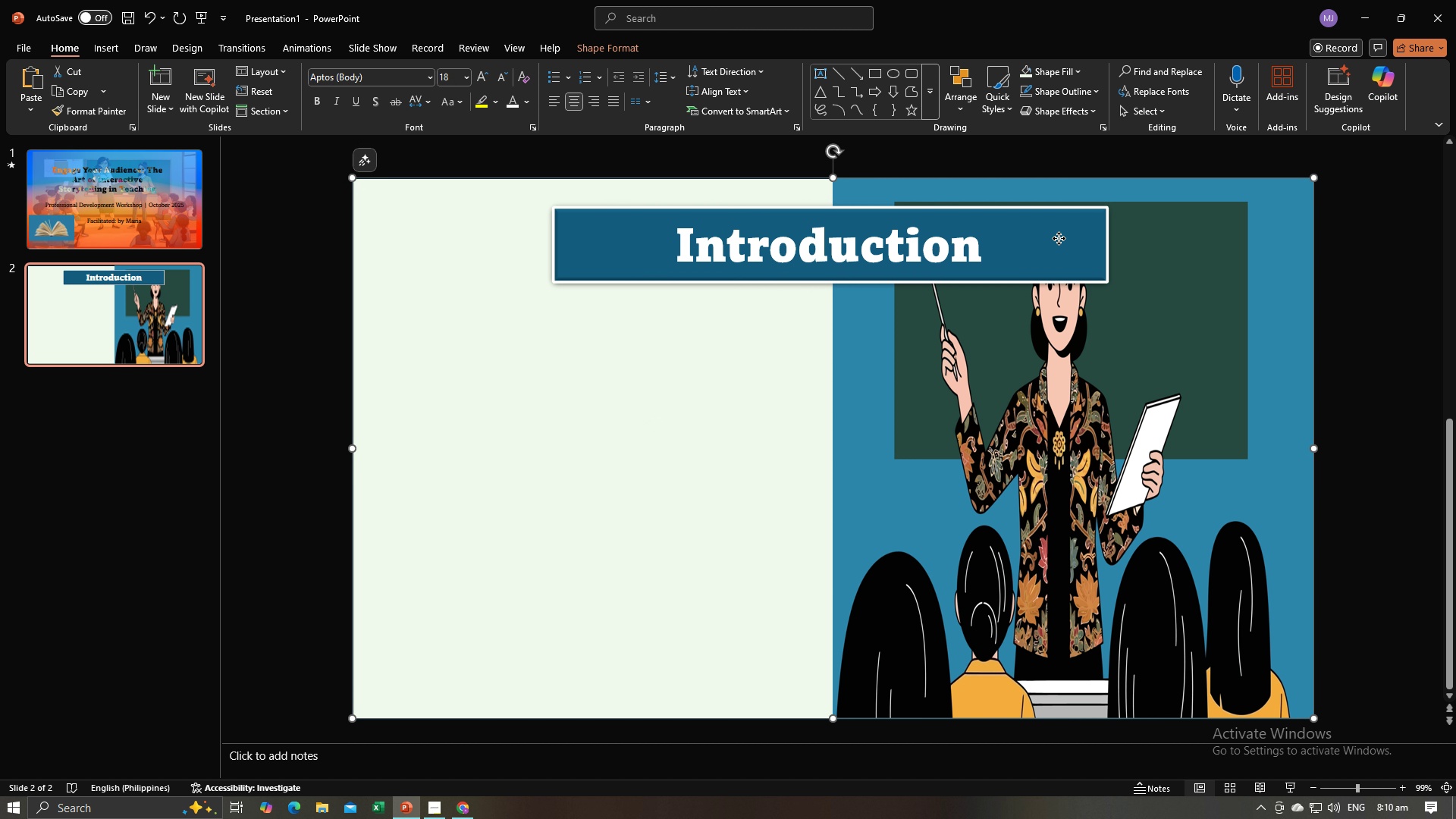 
left_click_drag(start_coordinate=[1059, 238], to_coordinate=[1046, 239])
 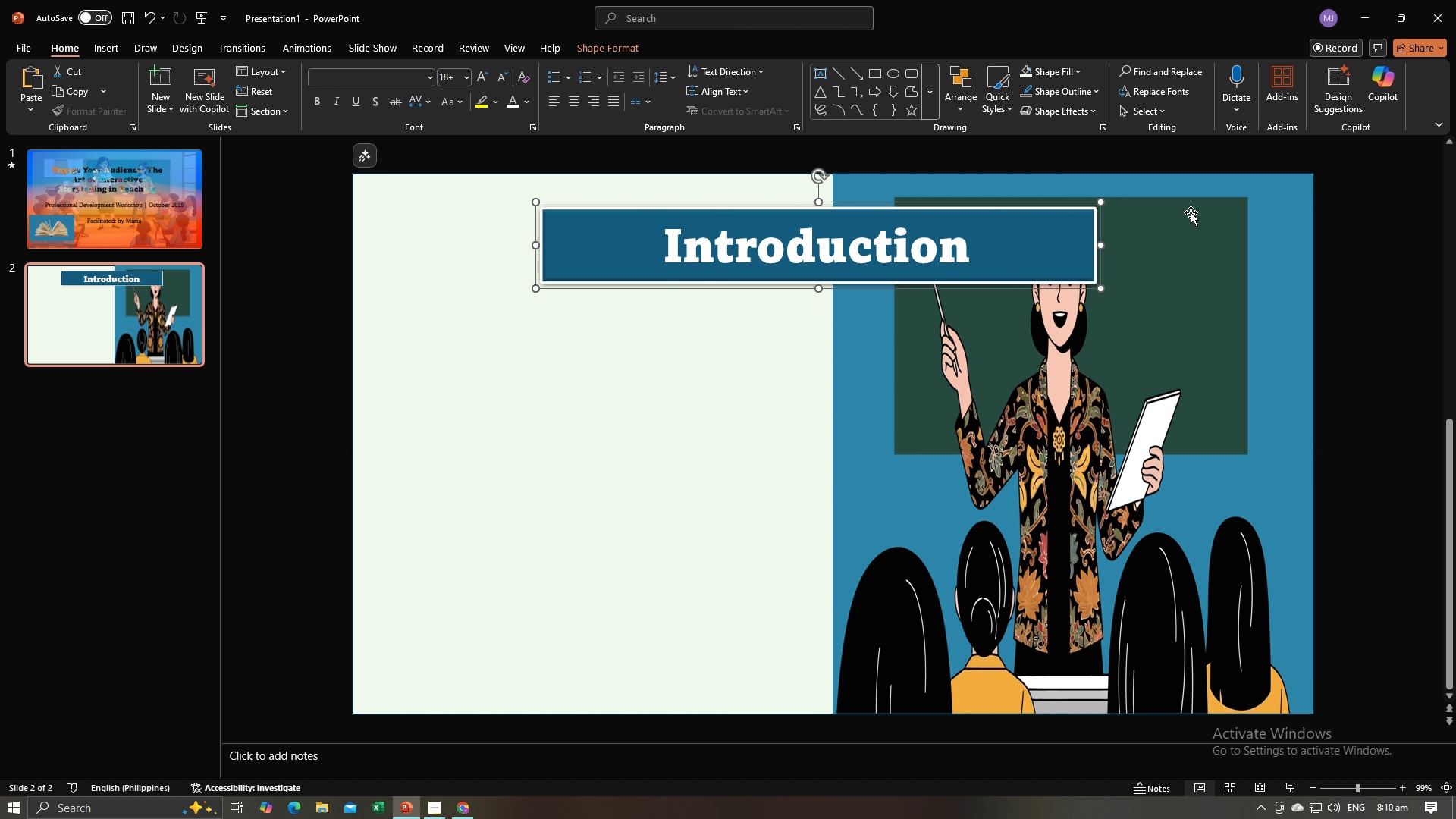 
left_click([1191, 212])
 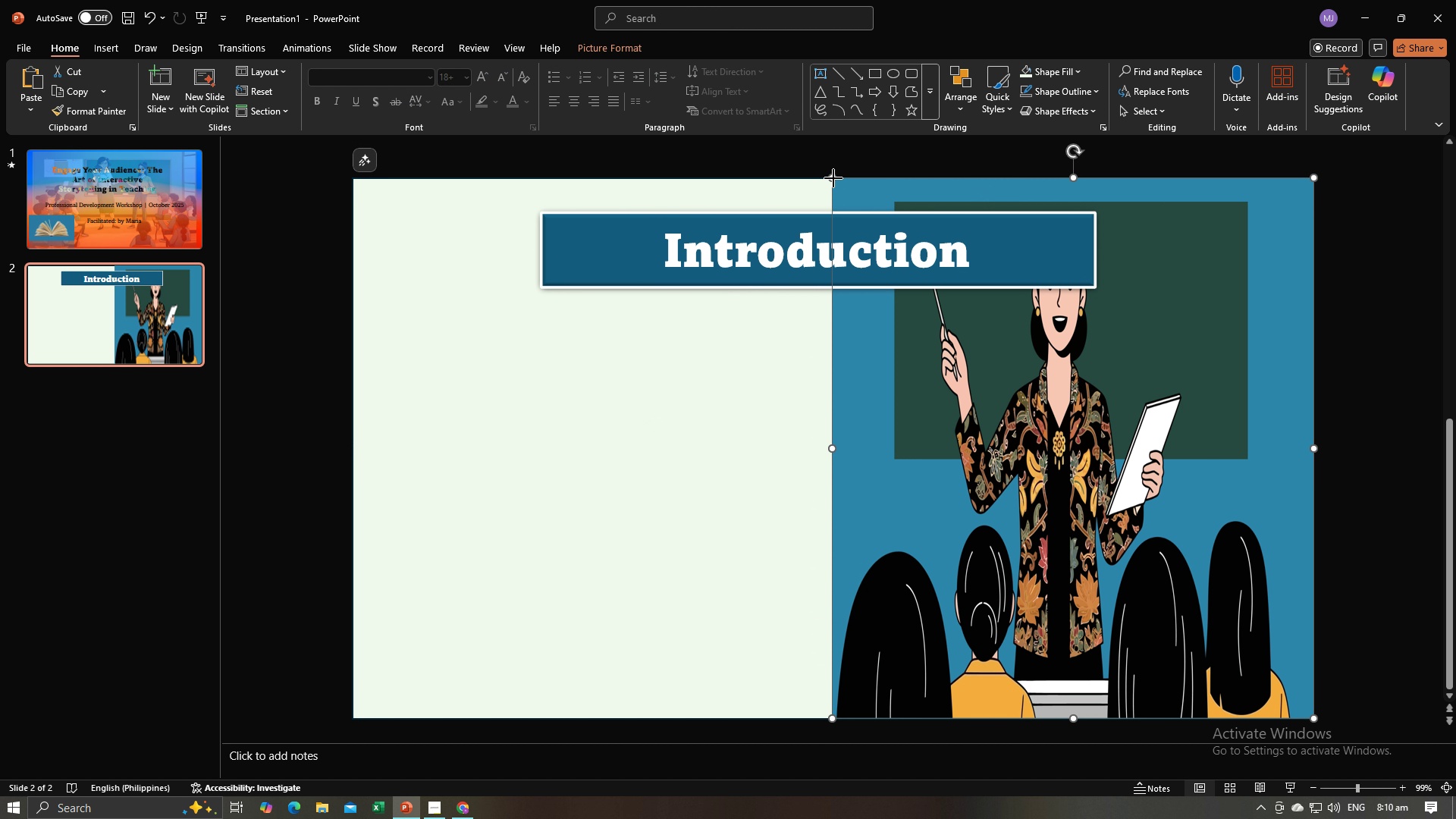 
left_click_drag(start_coordinate=[833, 178], to_coordinate=[832, 270])
 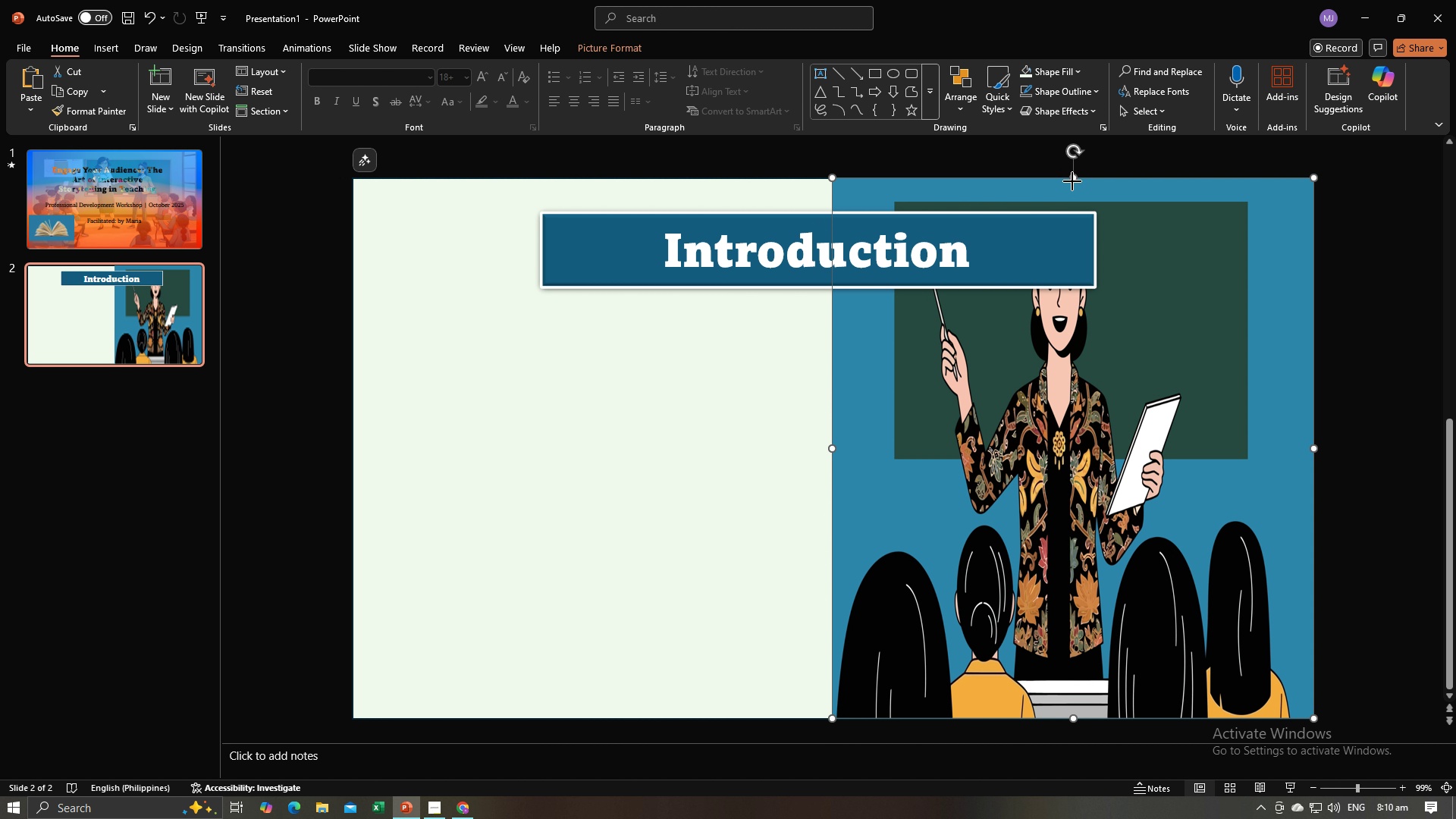 
left_click_drag(start_coordinate=[1072, 181], to_coordinate=[1067, 301])
 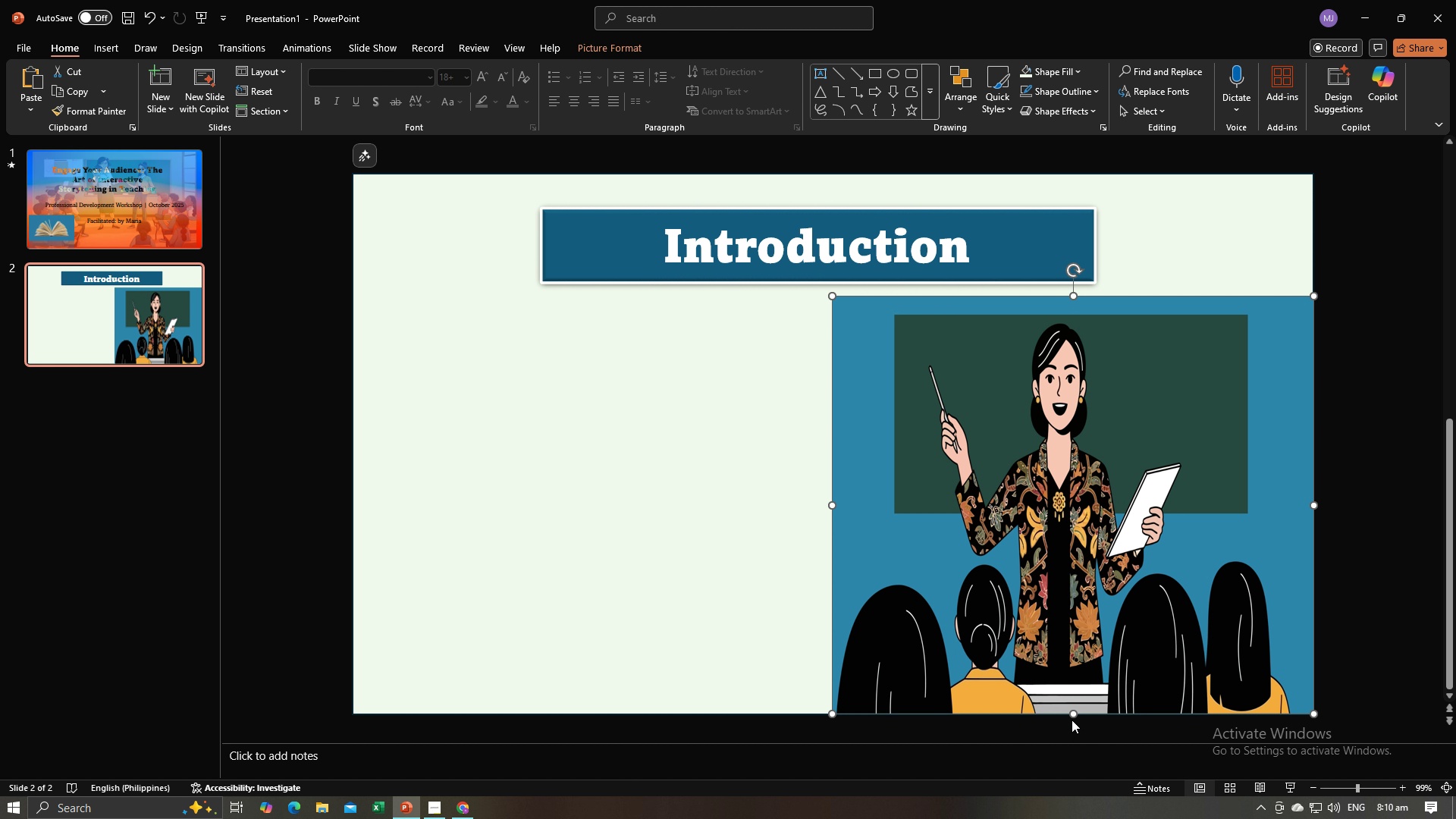 
left_click_drag(start_coordinate=[1072, 714], to_coordinate=[1072, 692])
 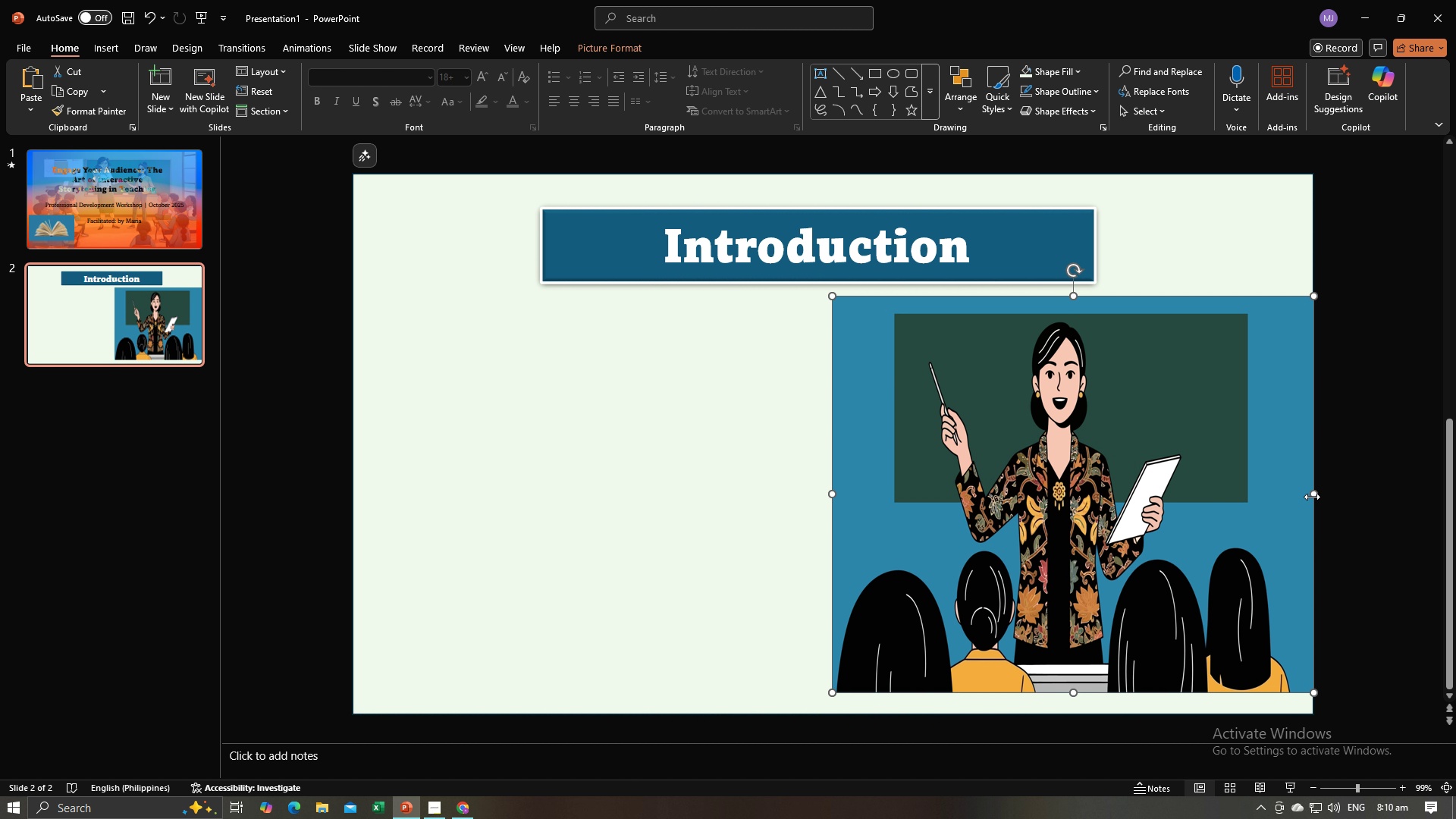 
left_click_drag(start_coordinate=[1312, 496], to_coordinate=[1296, 501])
 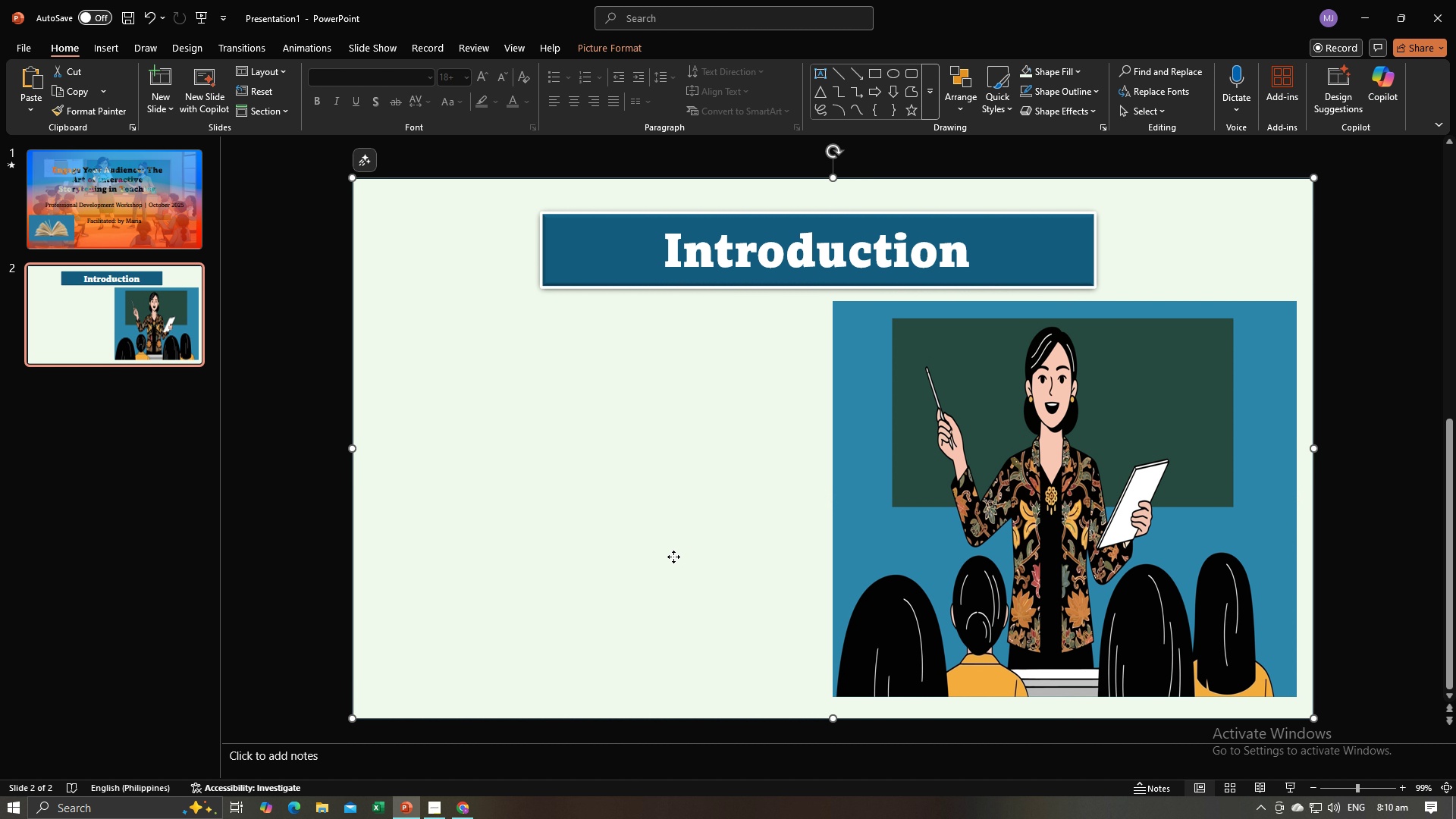 
left_click([673, 557])
 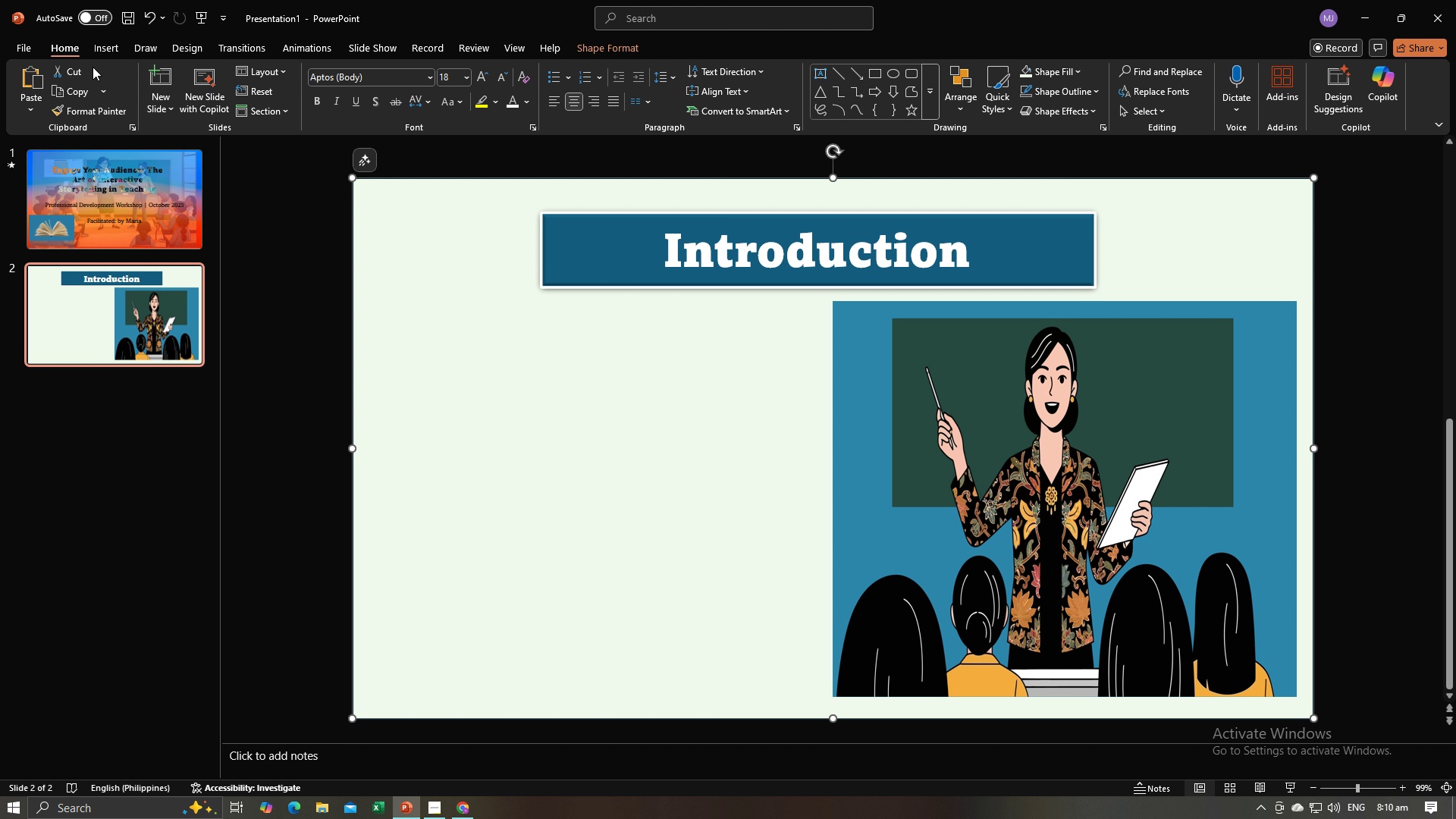 
left_click([104, 58])
 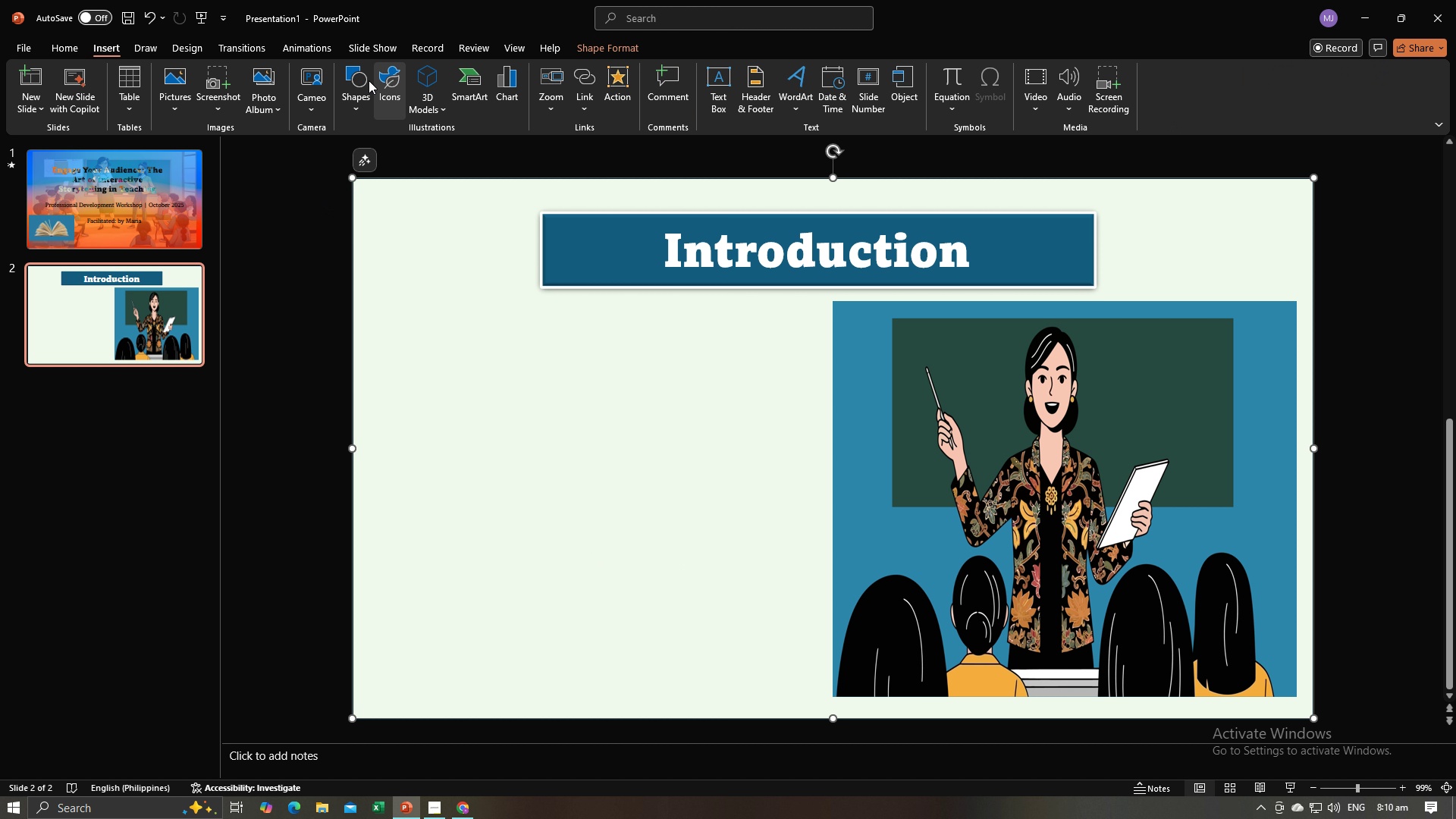 
left_click([361, 80])
 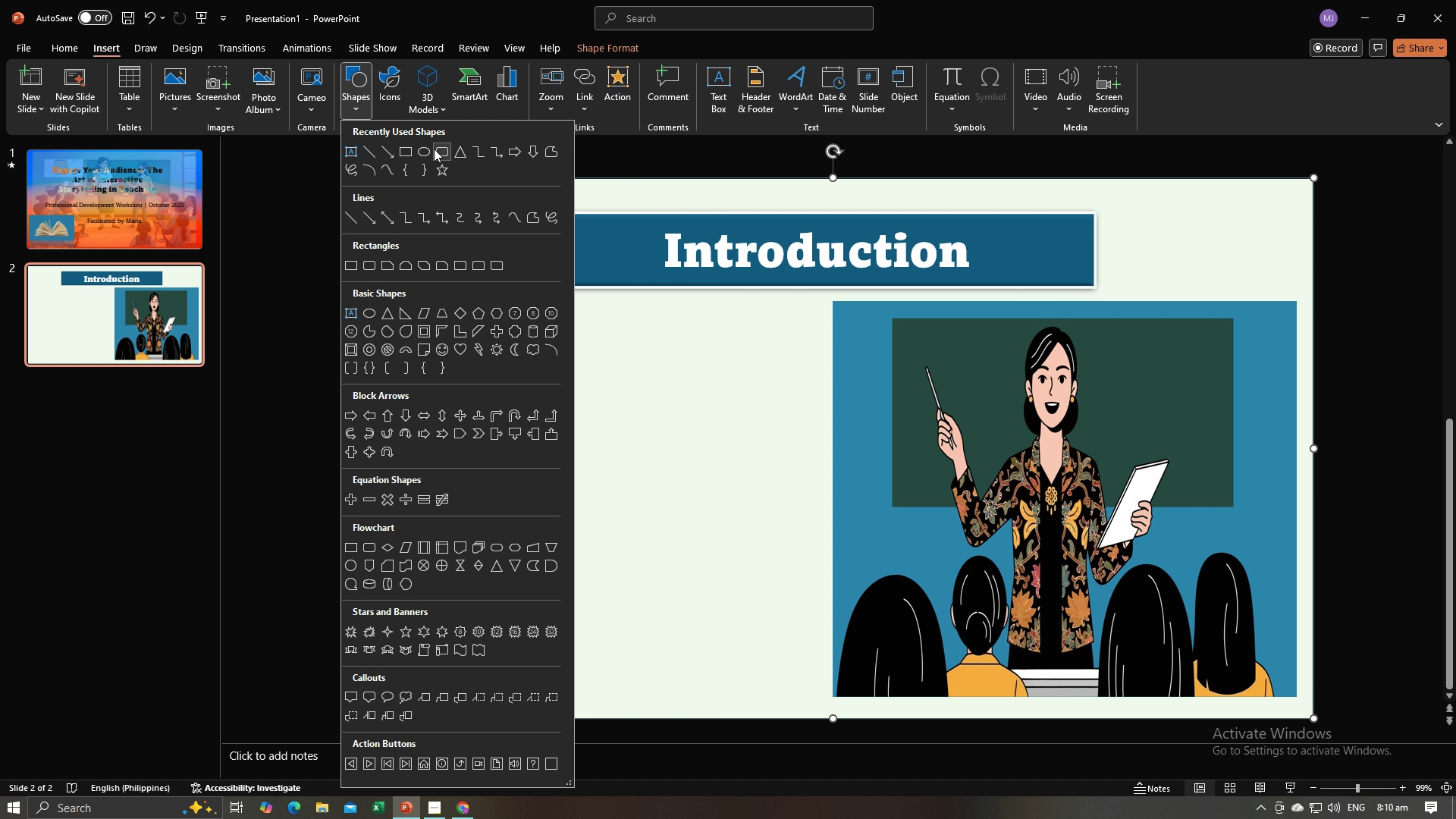 
left_click([434, 149])
 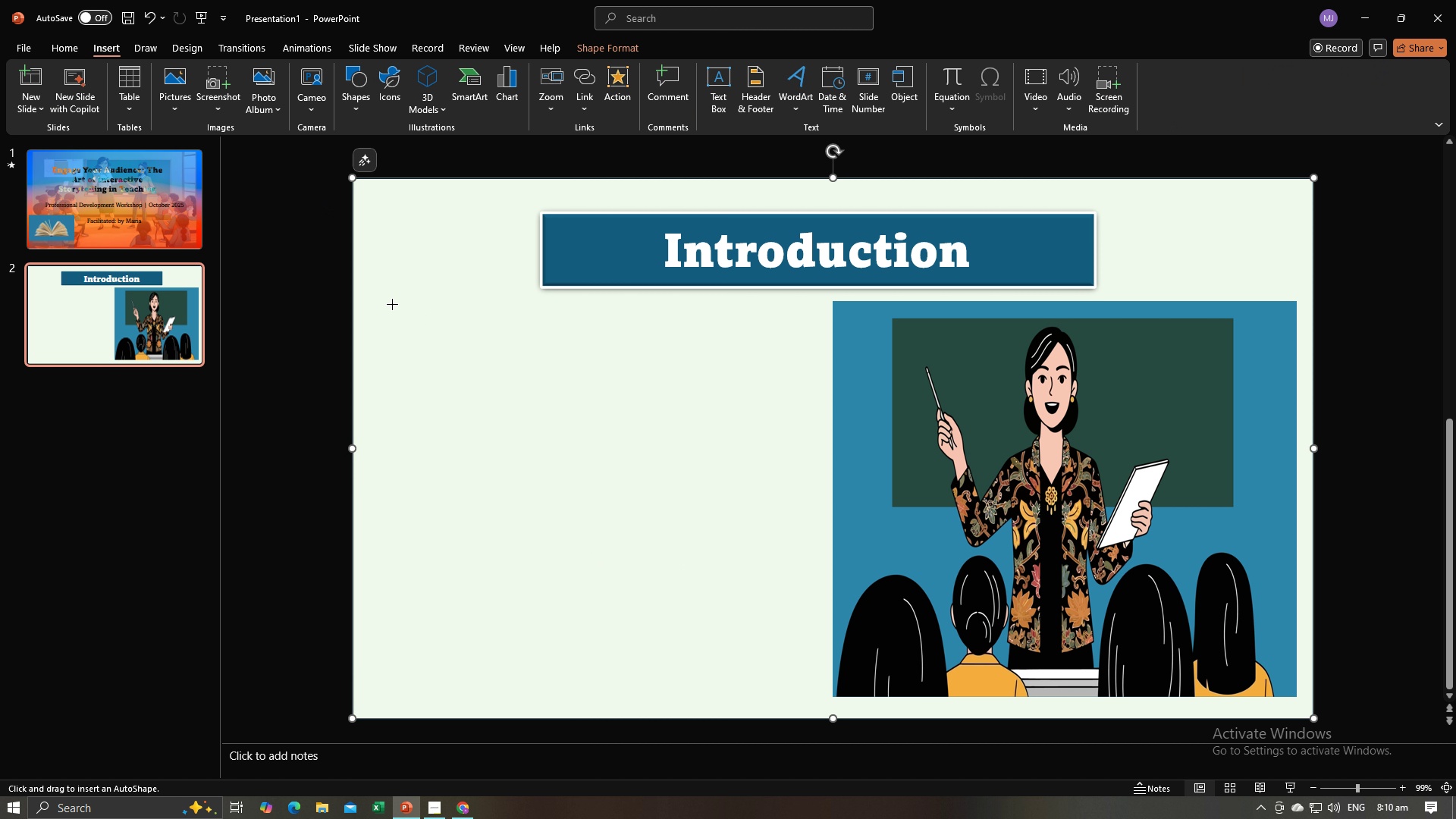 
left_click_drag(start_coordinate=[391, 302], to_coordinate=[741, 680])
 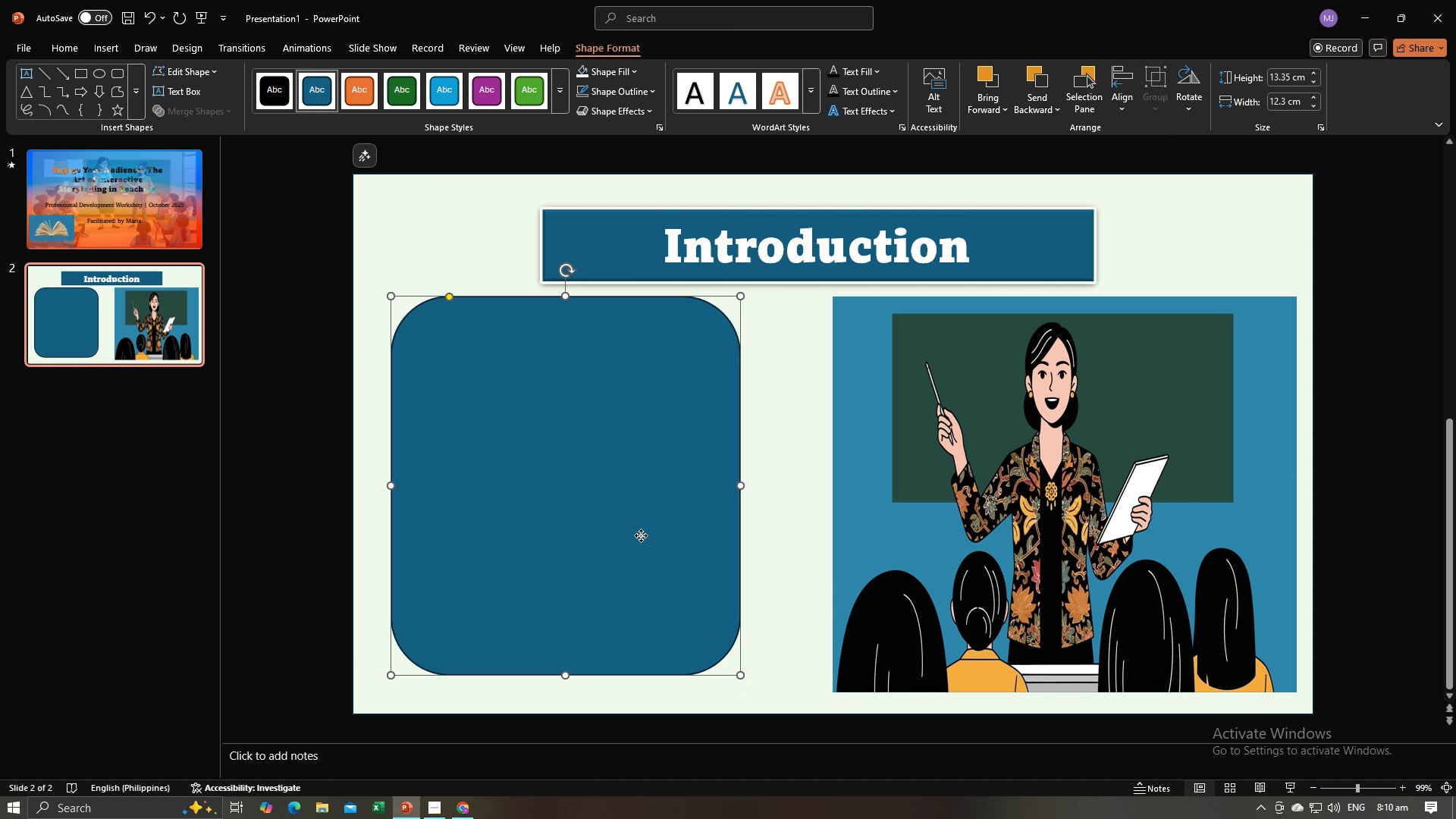 
left_click_drag(start_coordinate=[641, 535], to_coordinate=[639, 548])
 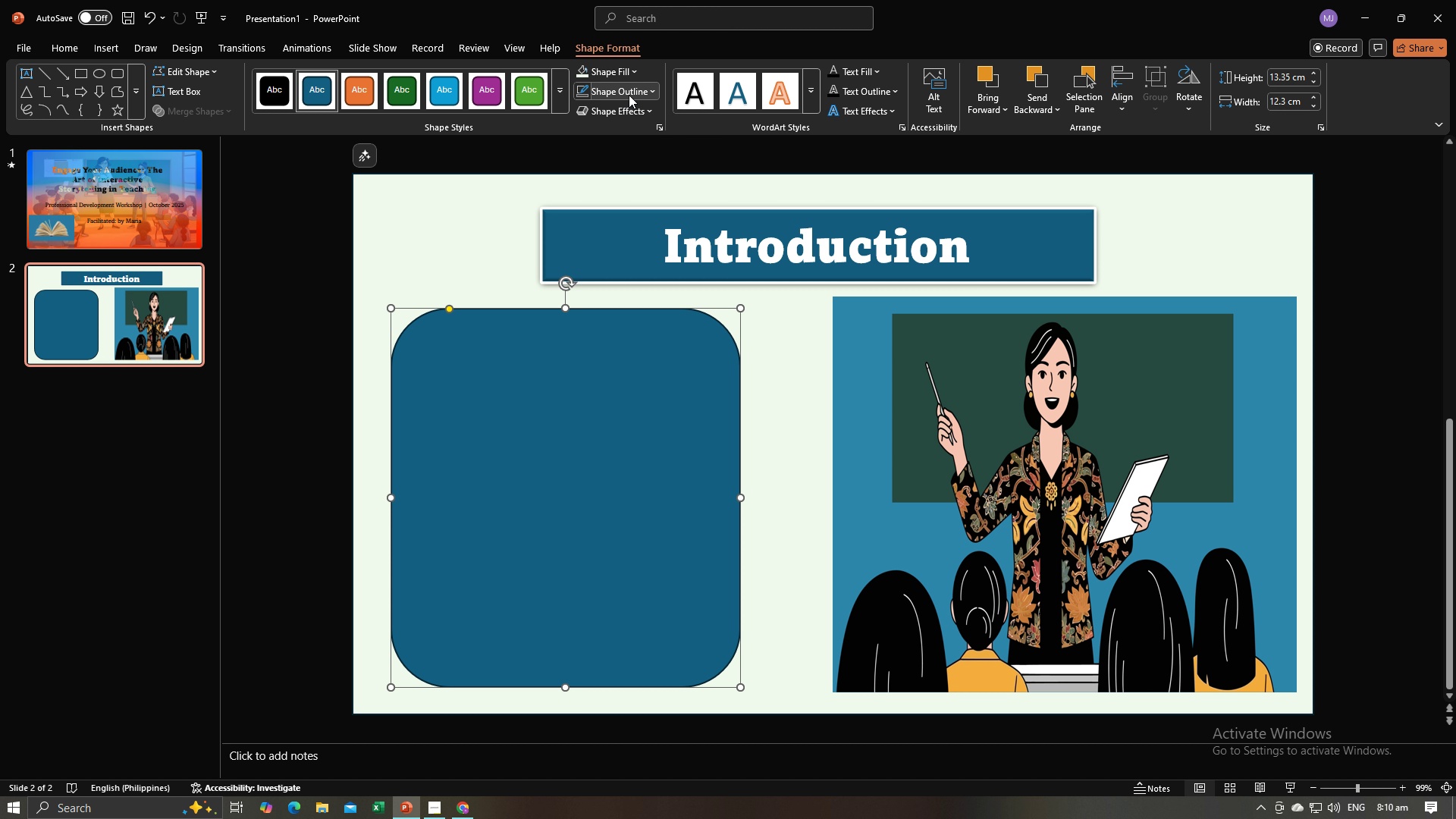 
left_click([629, 95])
 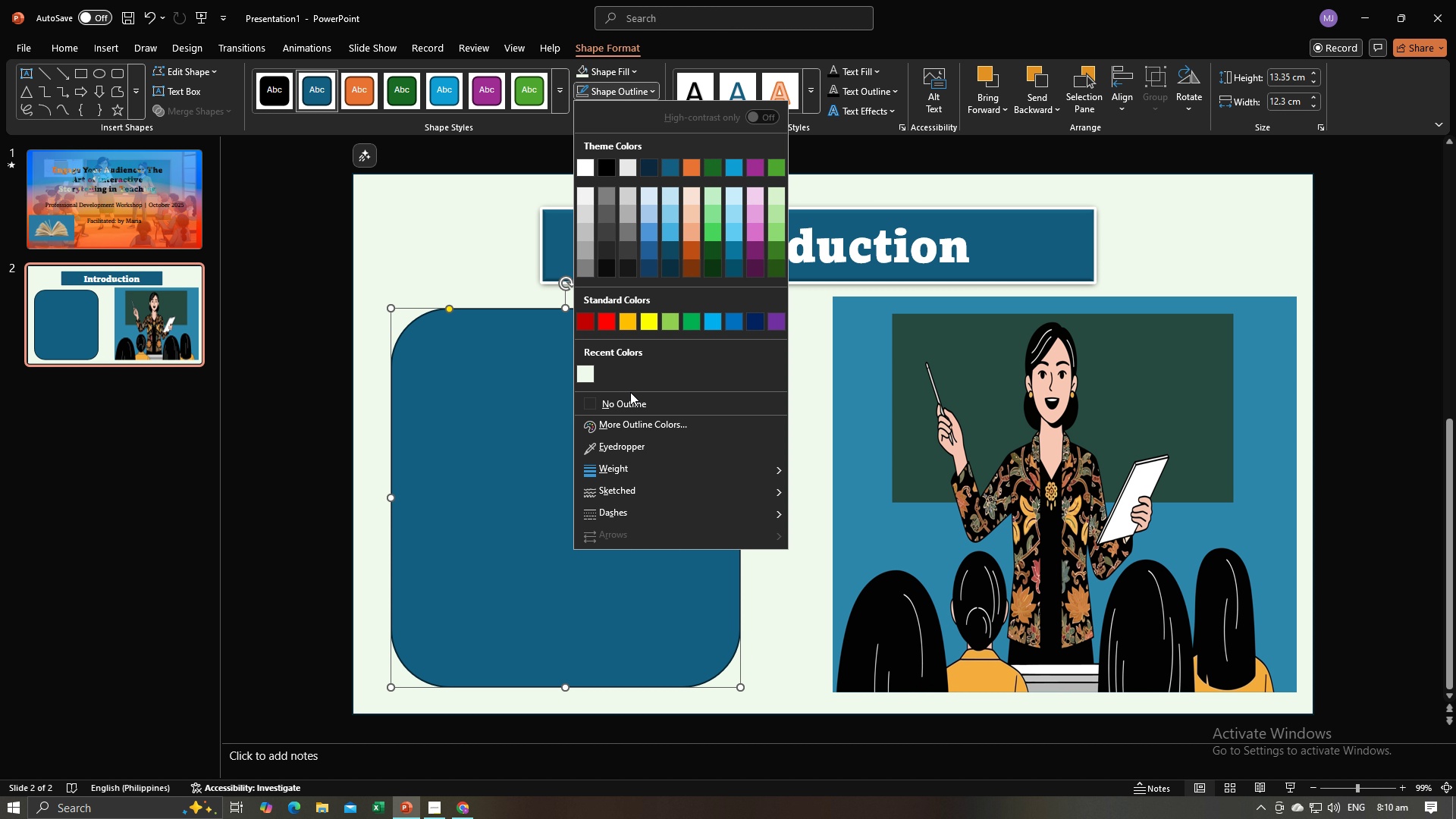 
left_click([631, 400])
 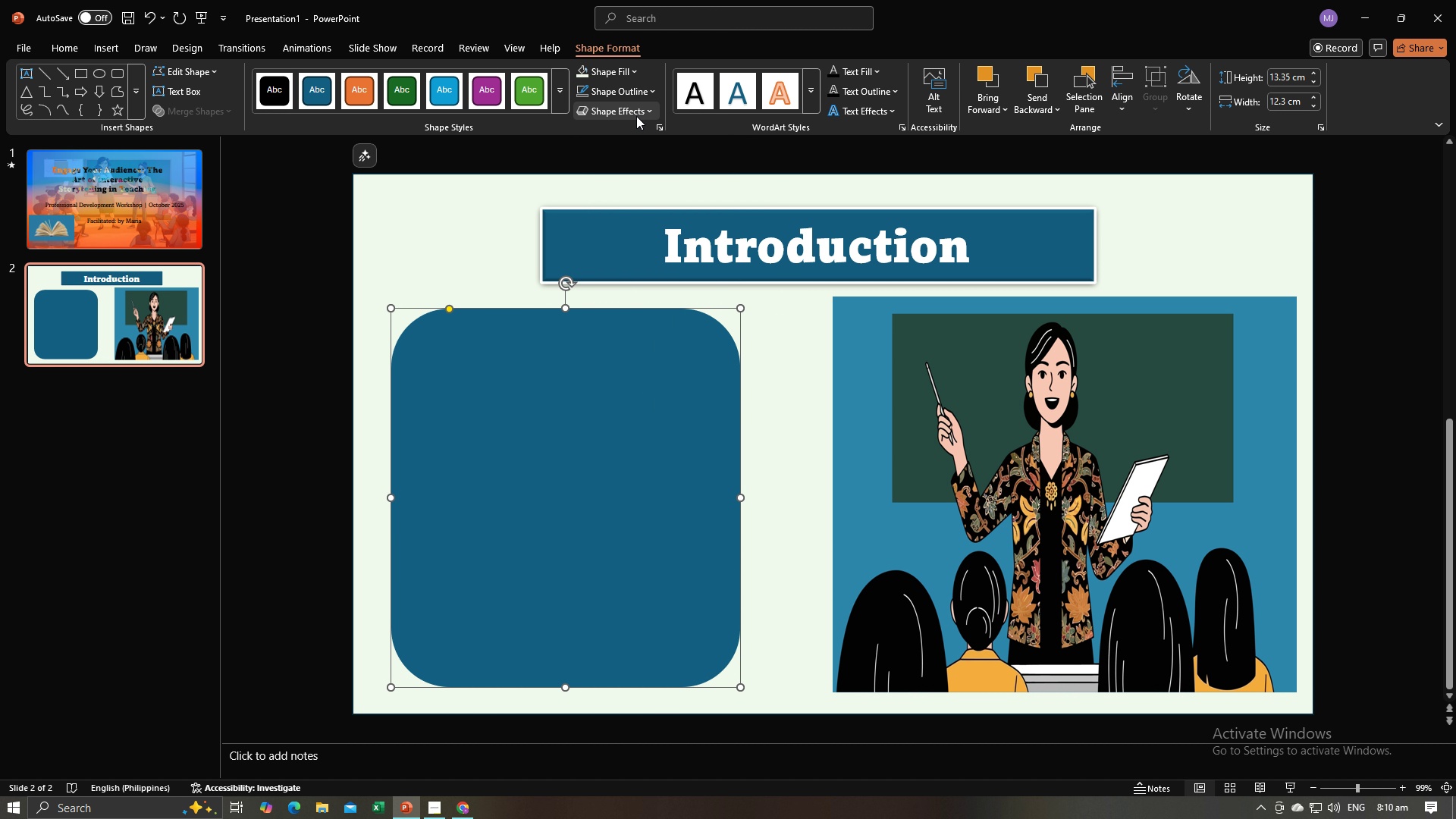 
left_click([636, 116])
 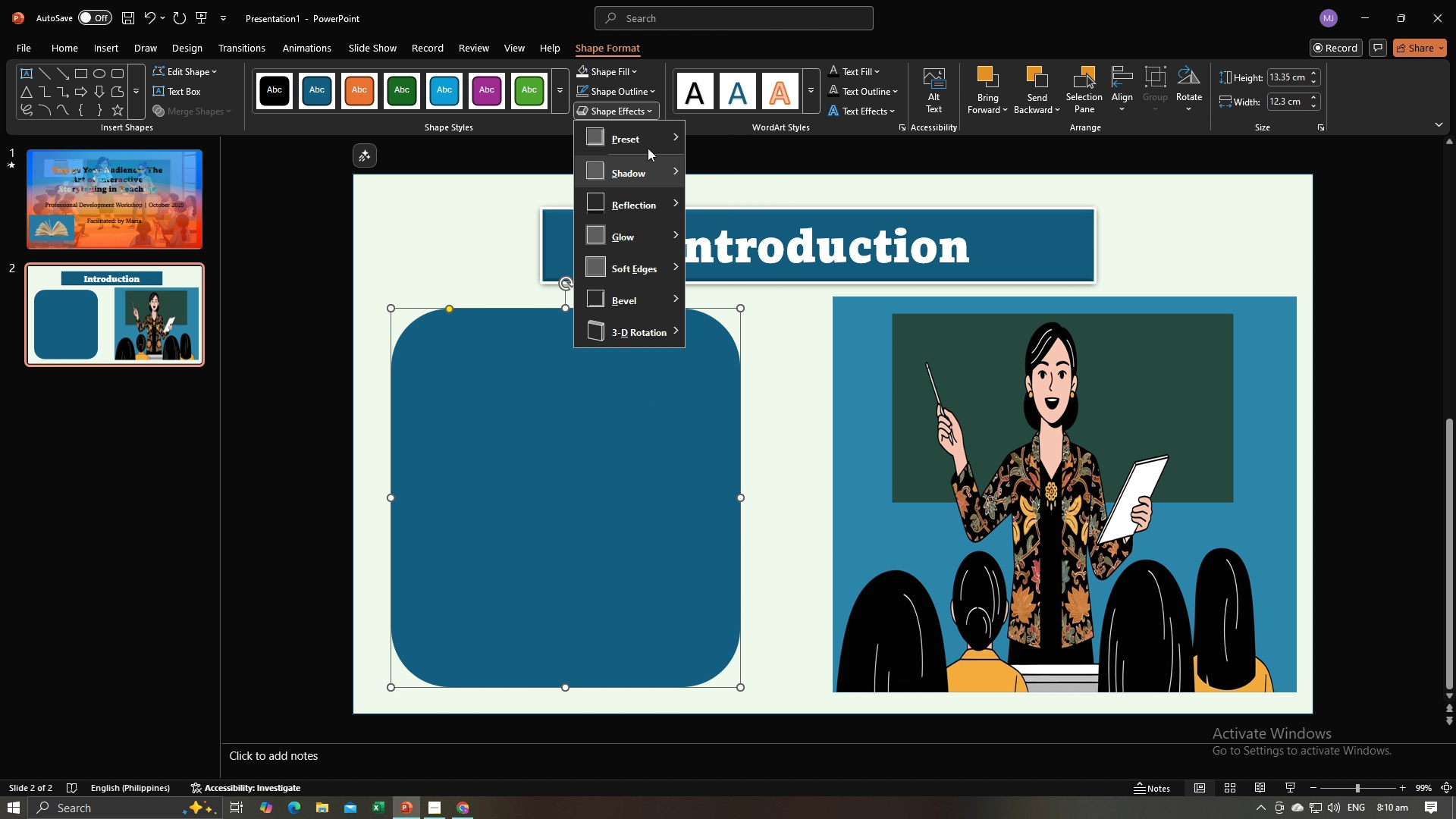 
left_click([648, 144])
 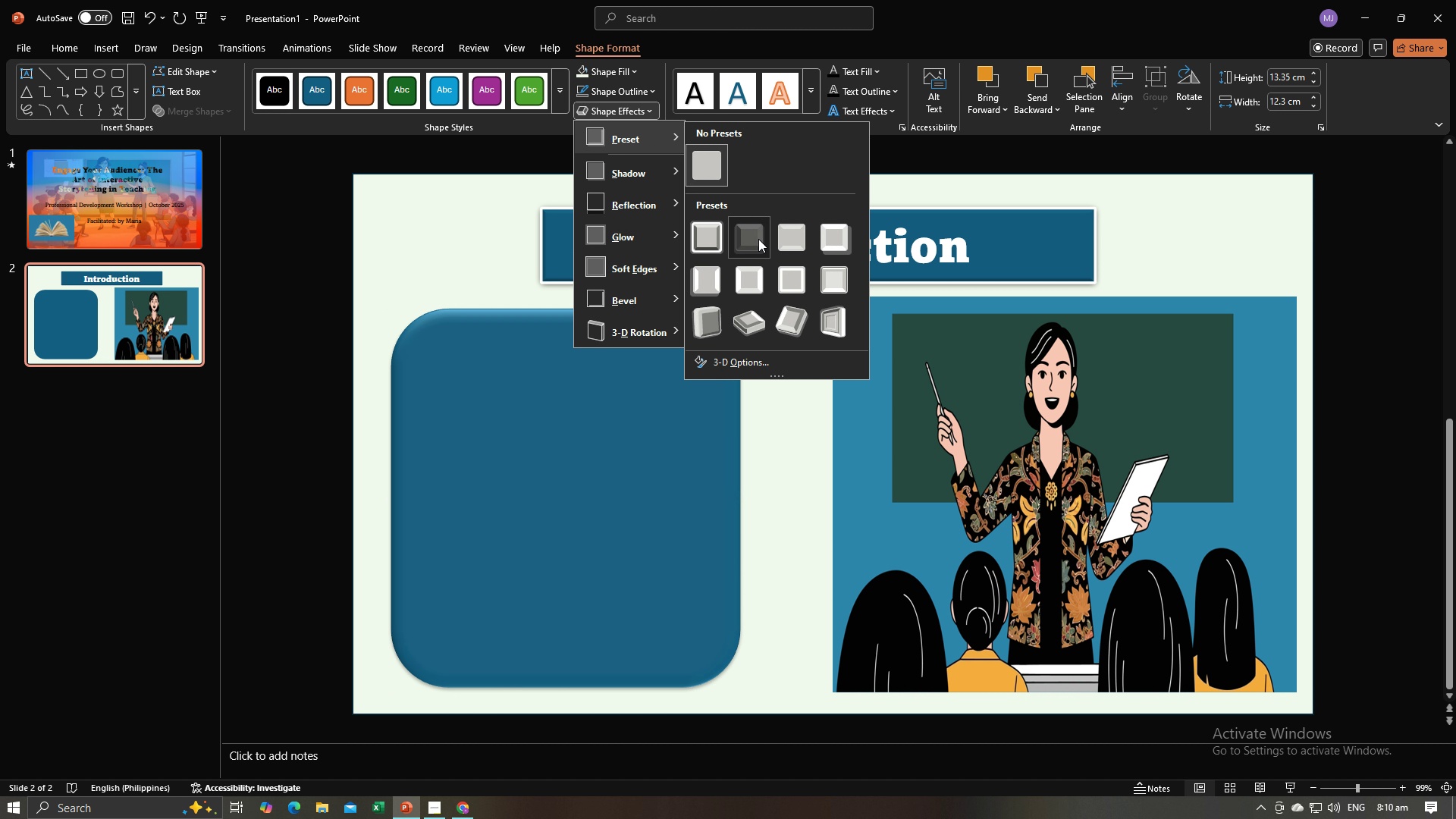 
left_click([758, 239])
 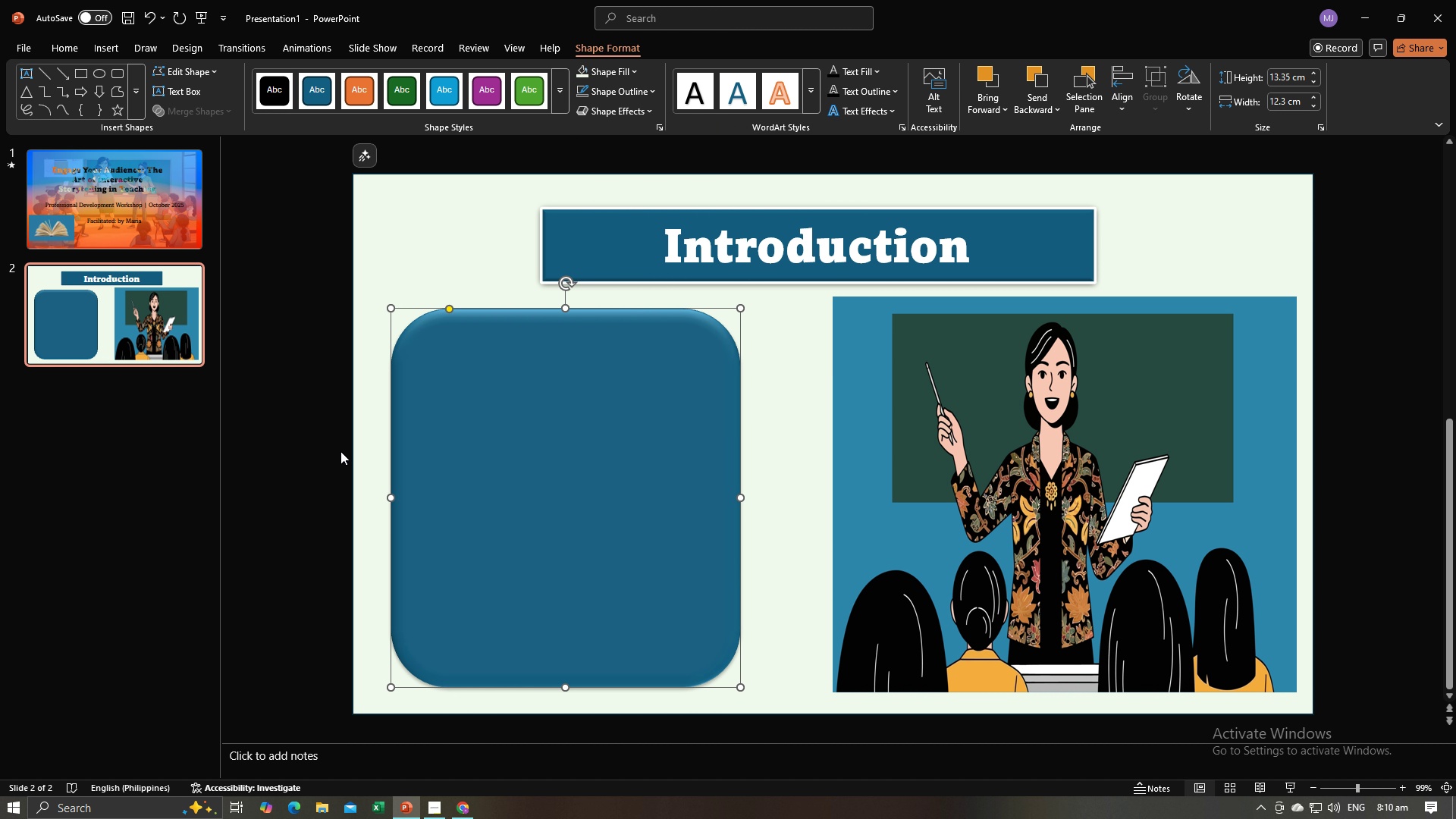 
left_click([319, 457])
 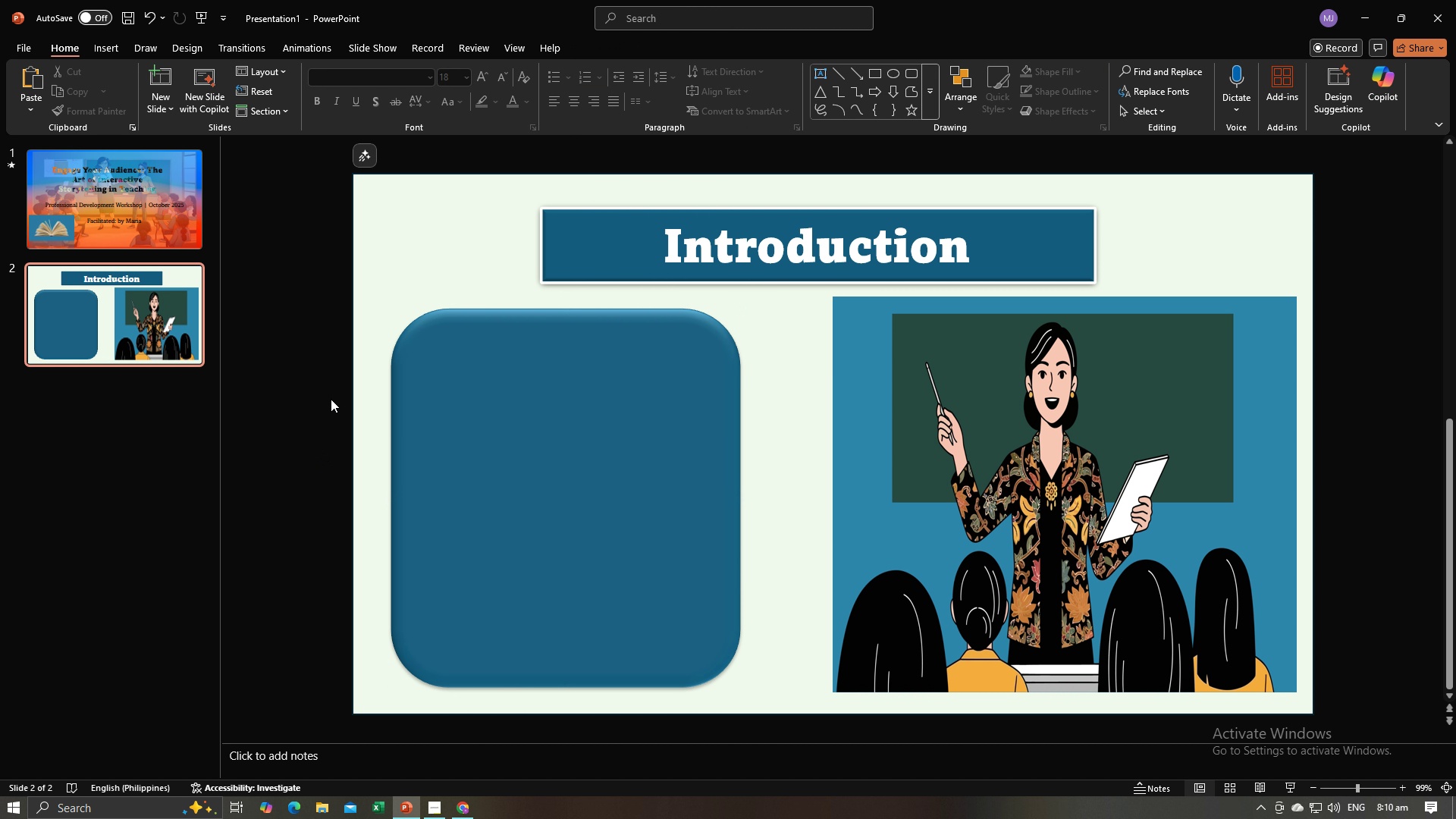 
key(Alt+AltLeft)
 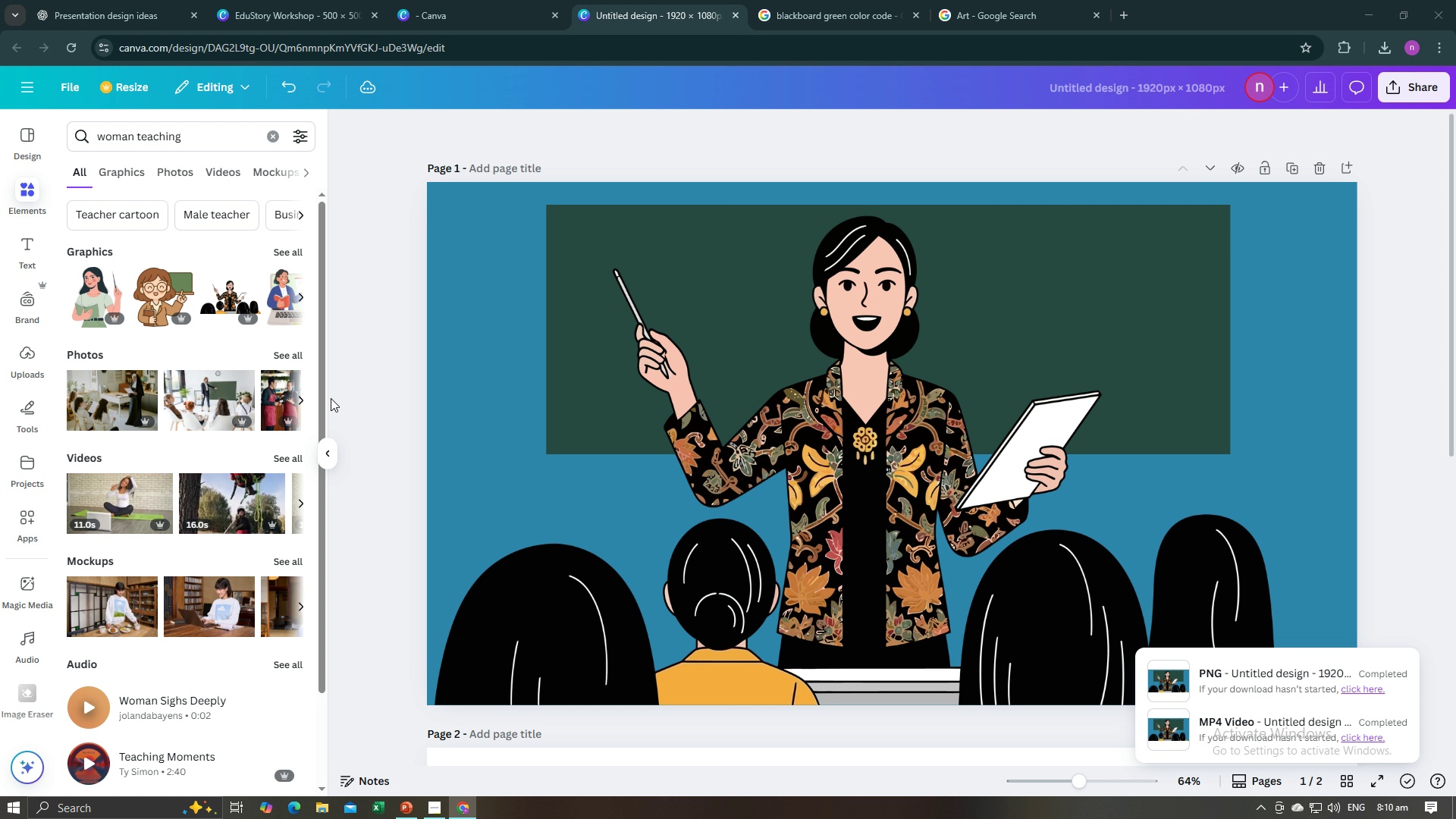 
key(Alt+Tab)
 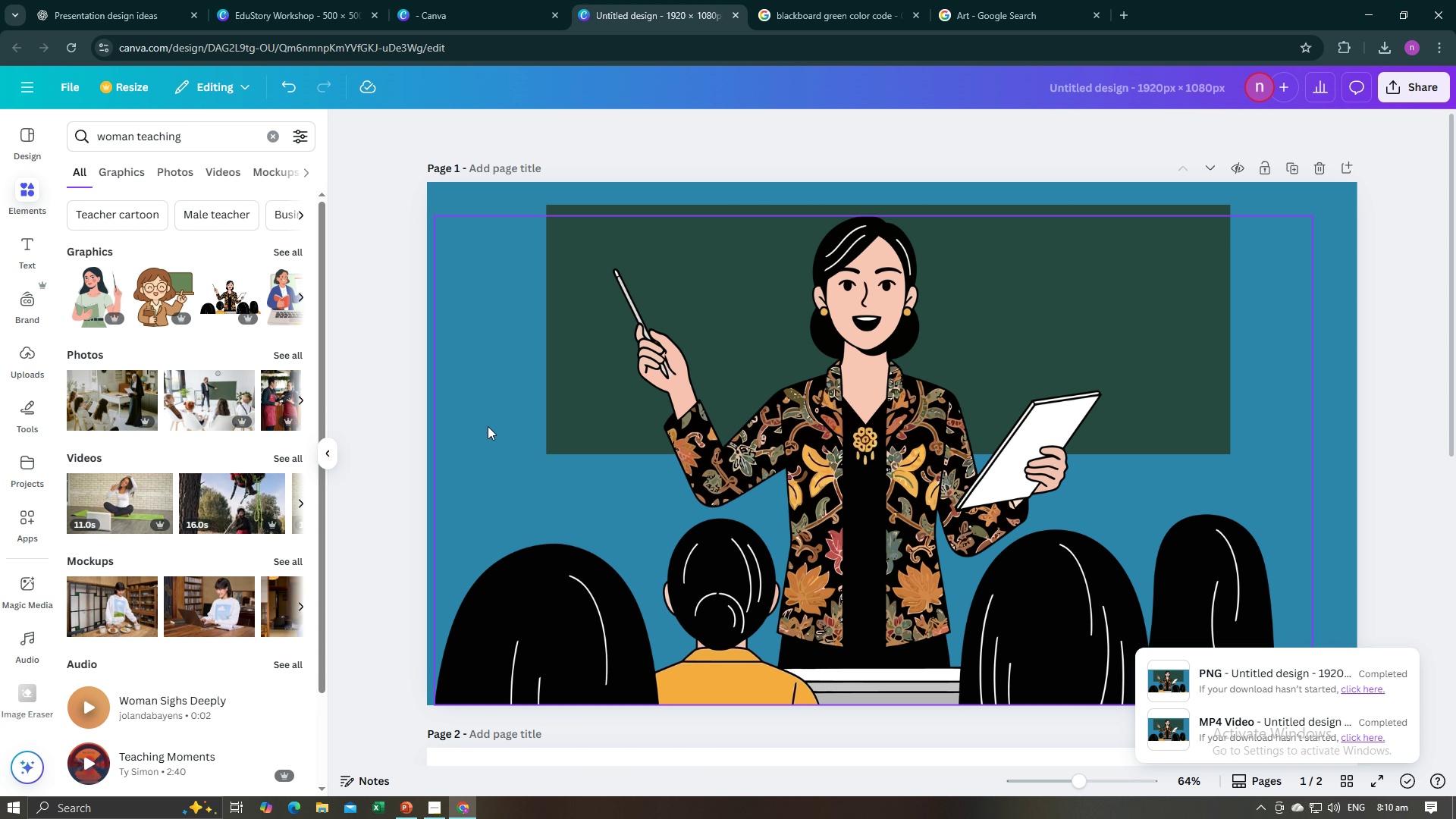 
key(Alt+Tab)
 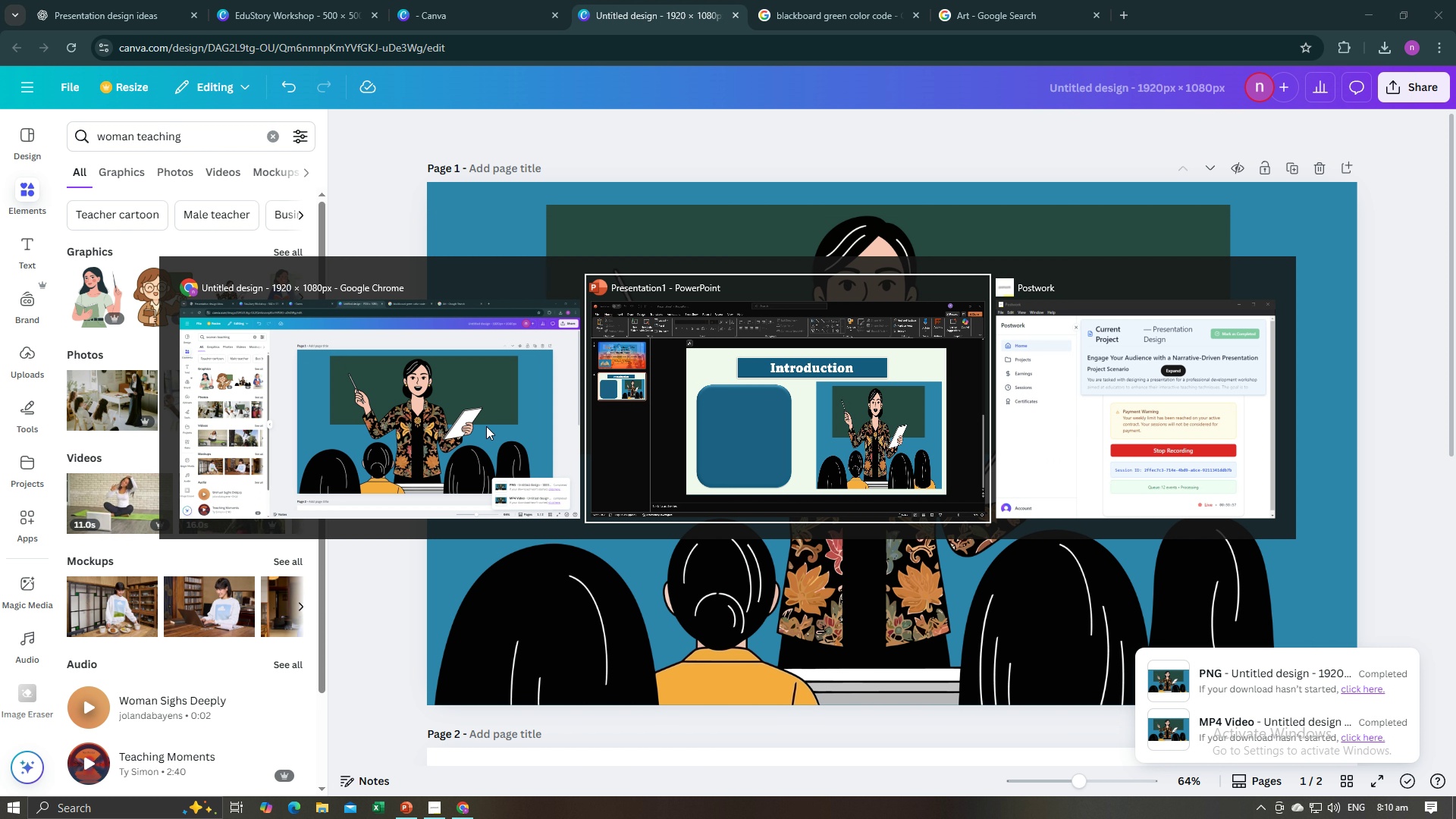 
key(Alt+Tab)
 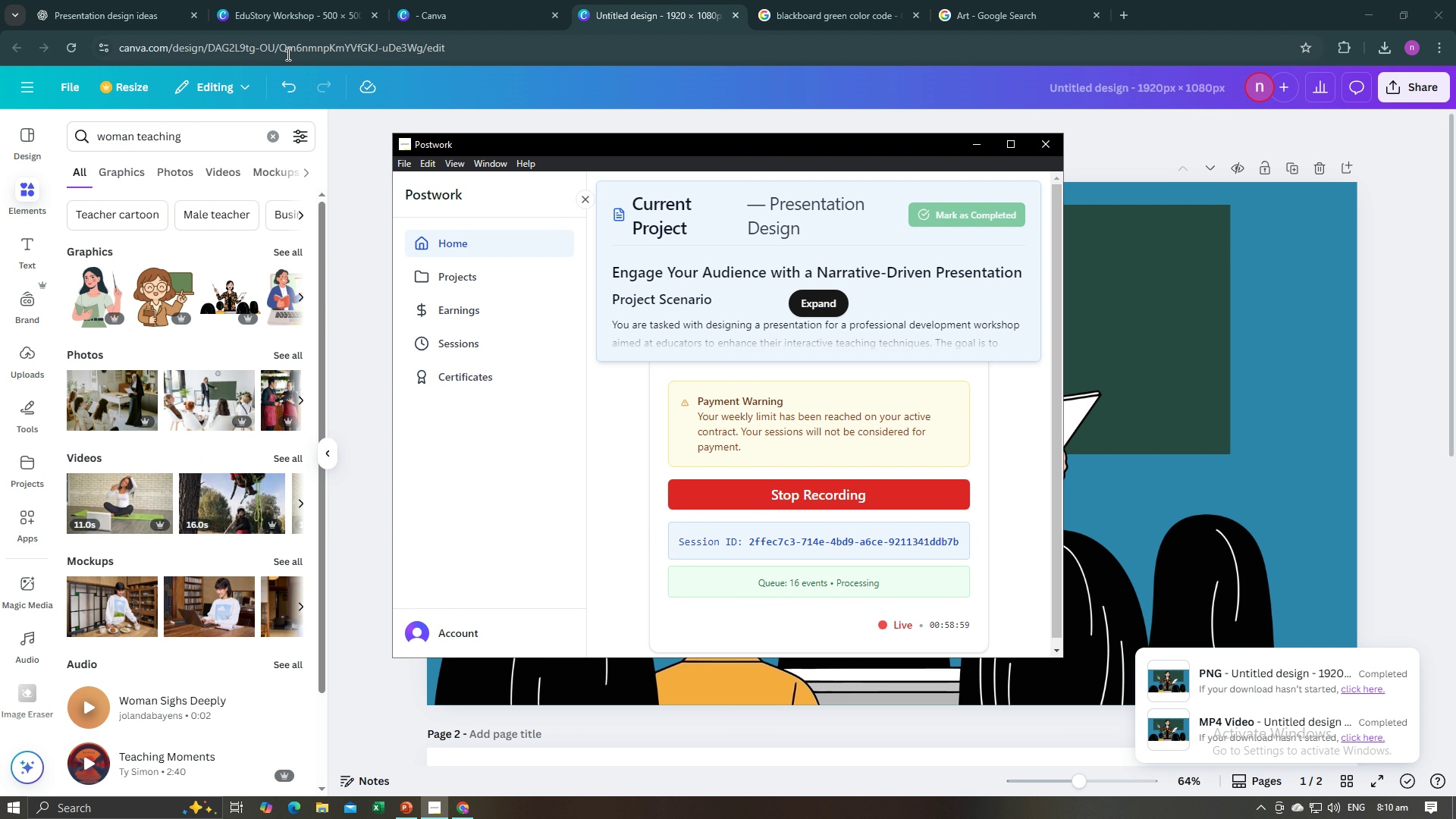 
left_click([34, 0])
 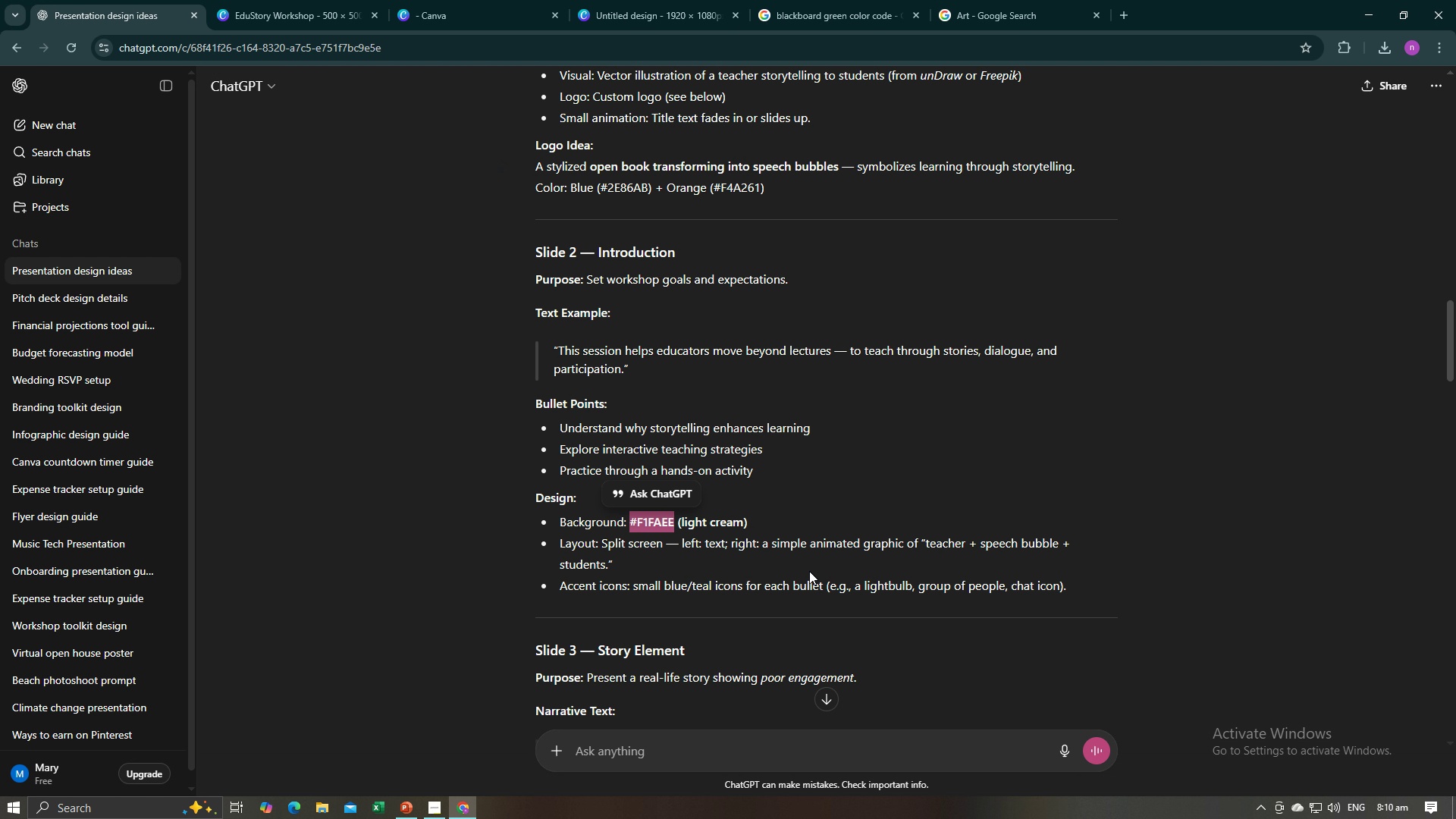 
left_click([817, 564])
 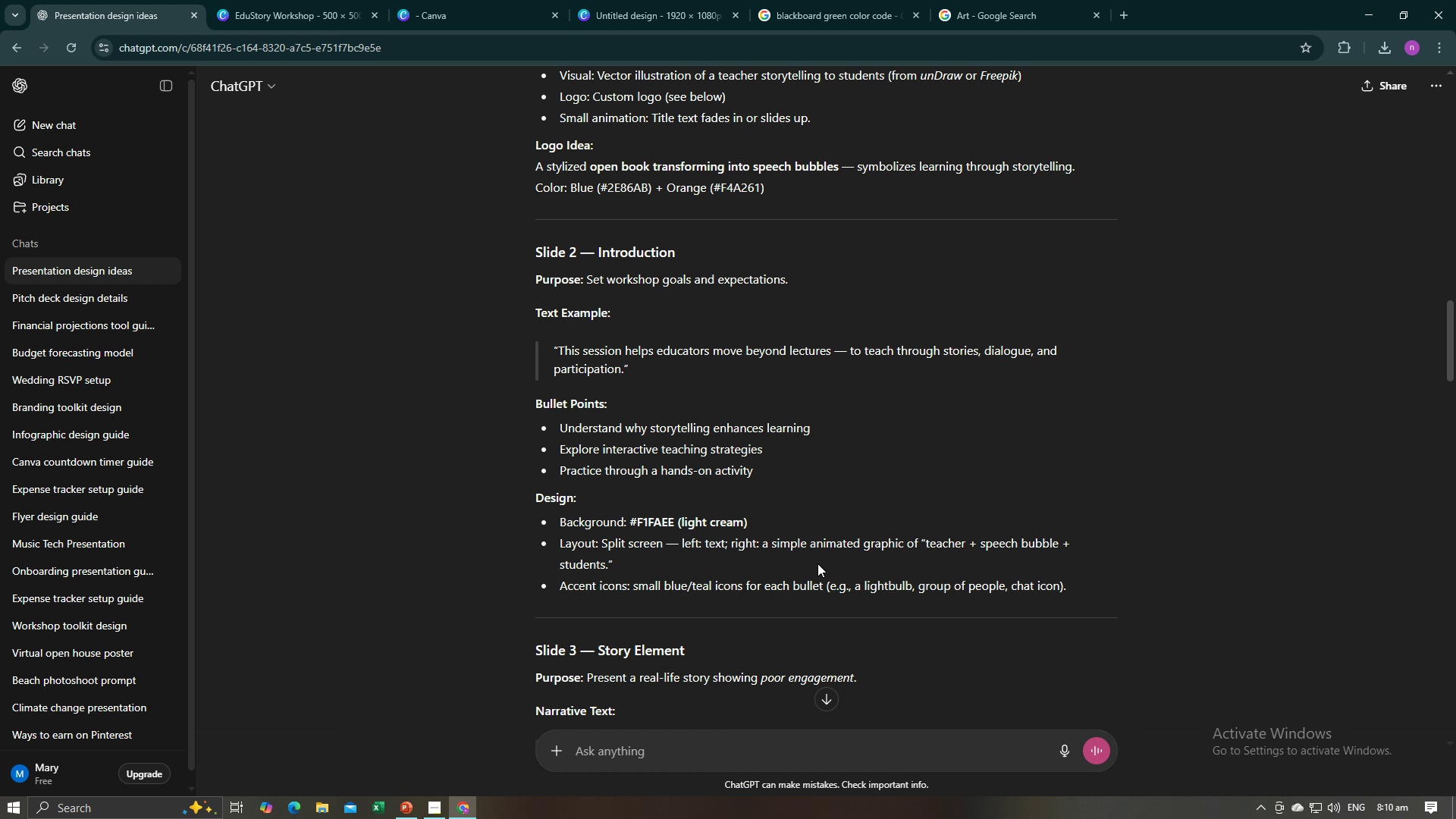 
wait(8.63)
 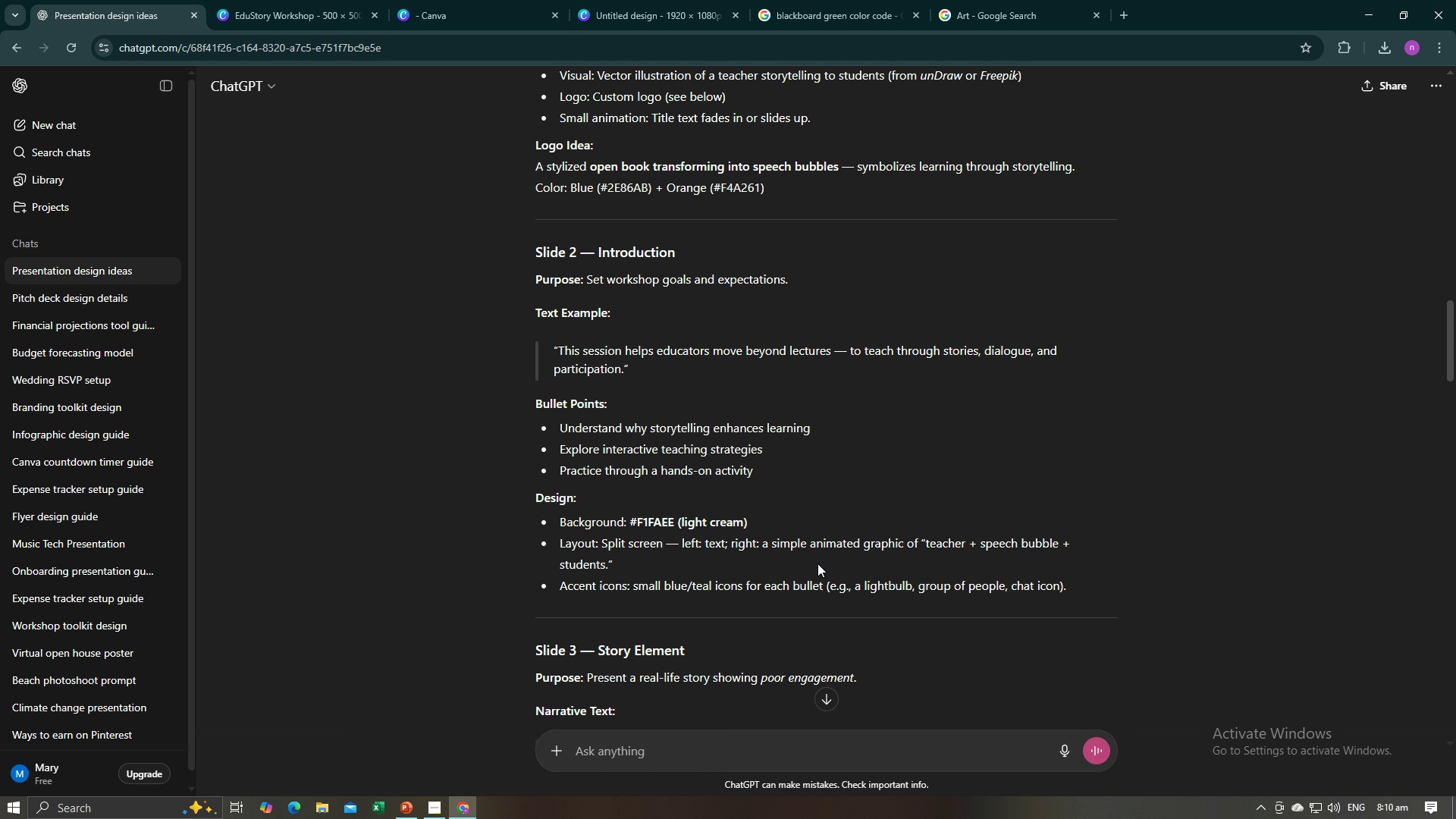 
scroll: coordinate [817, 563], scroll_direction: down, amount: 5.0
 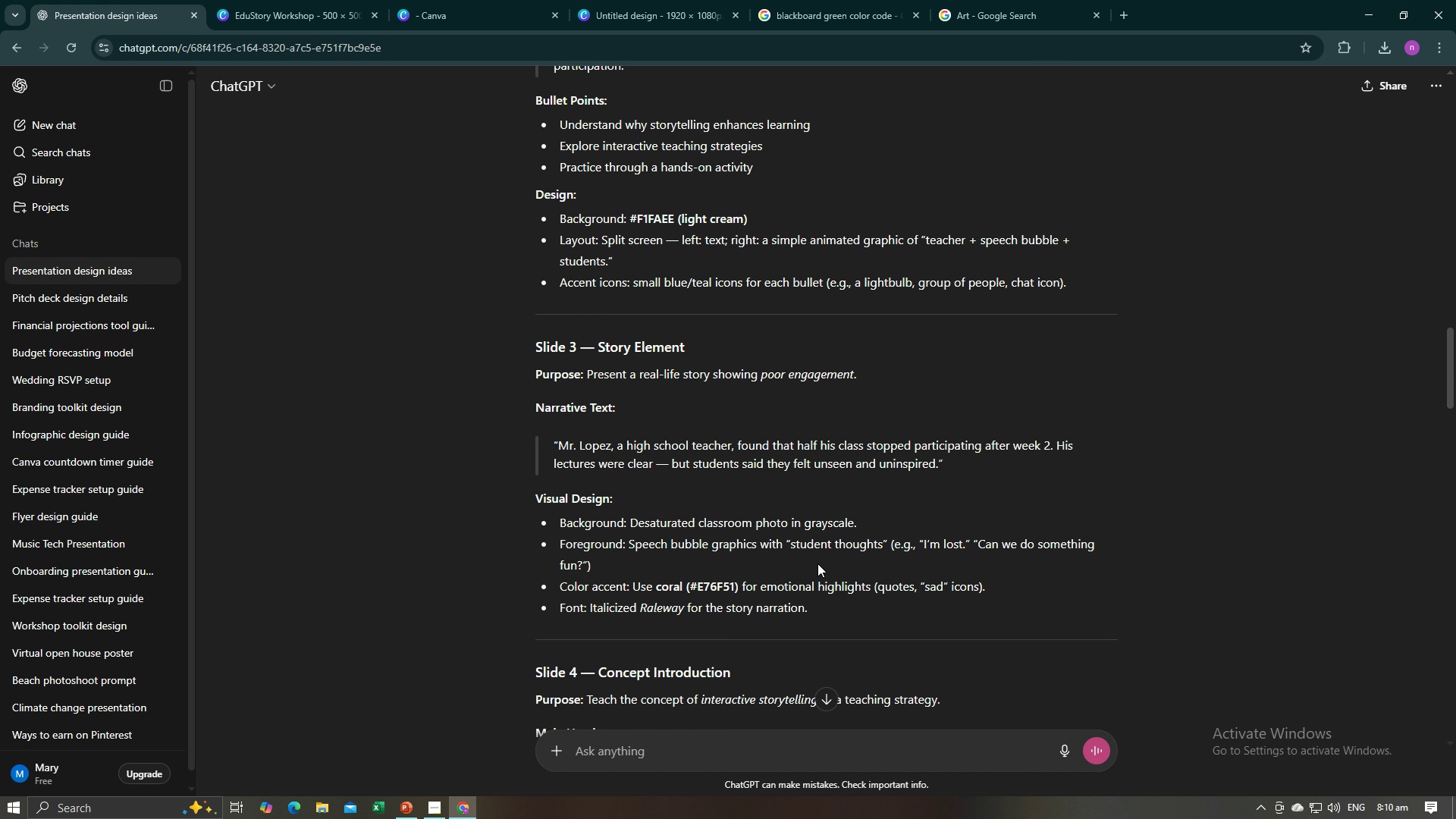 
scroll: coordinate [817, 563], scroll_direction: up, amount: 3.0
 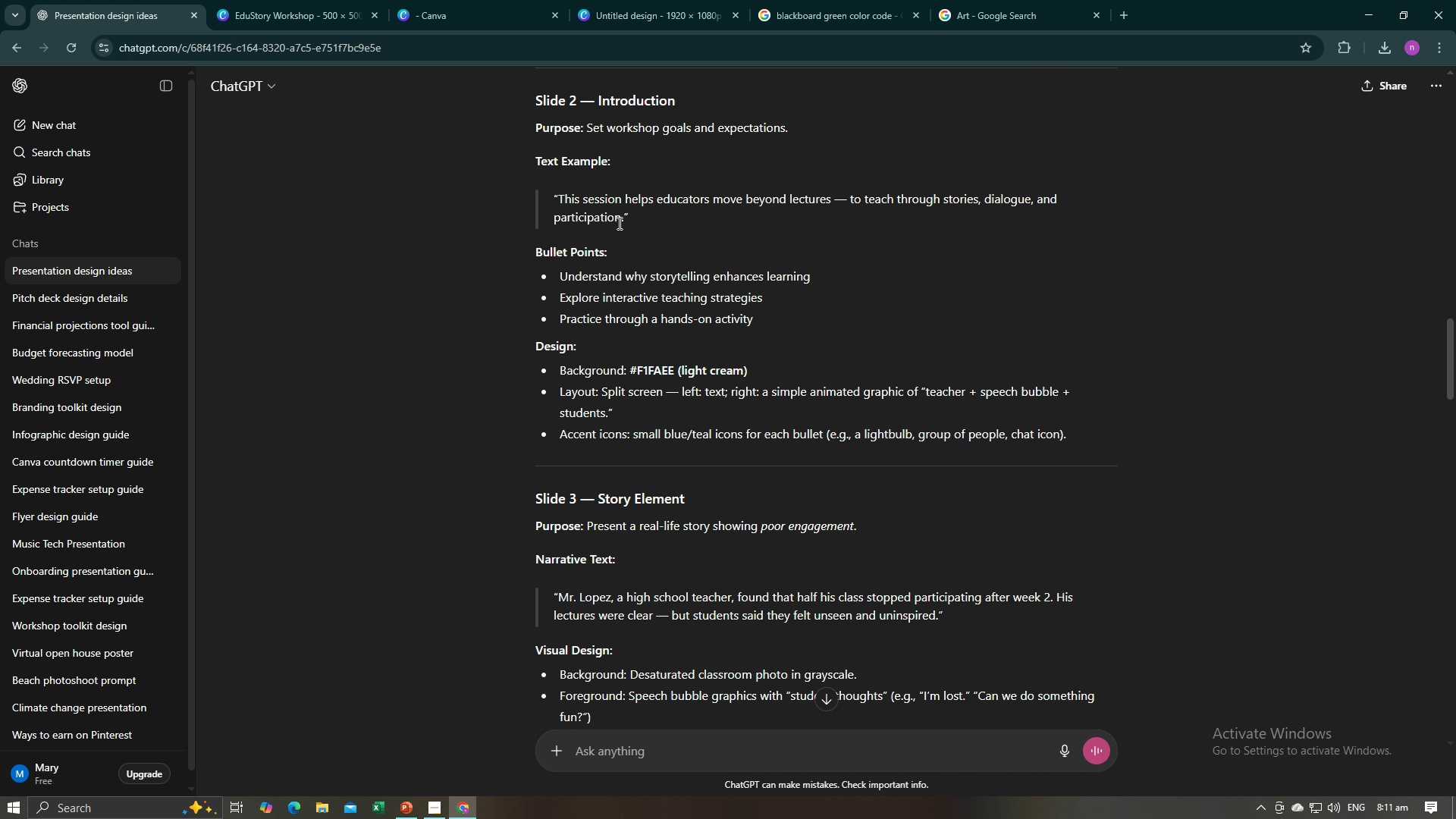 
left_click_drag(start_coordinate=[623, 218], to_coordinate=[558, 202])
 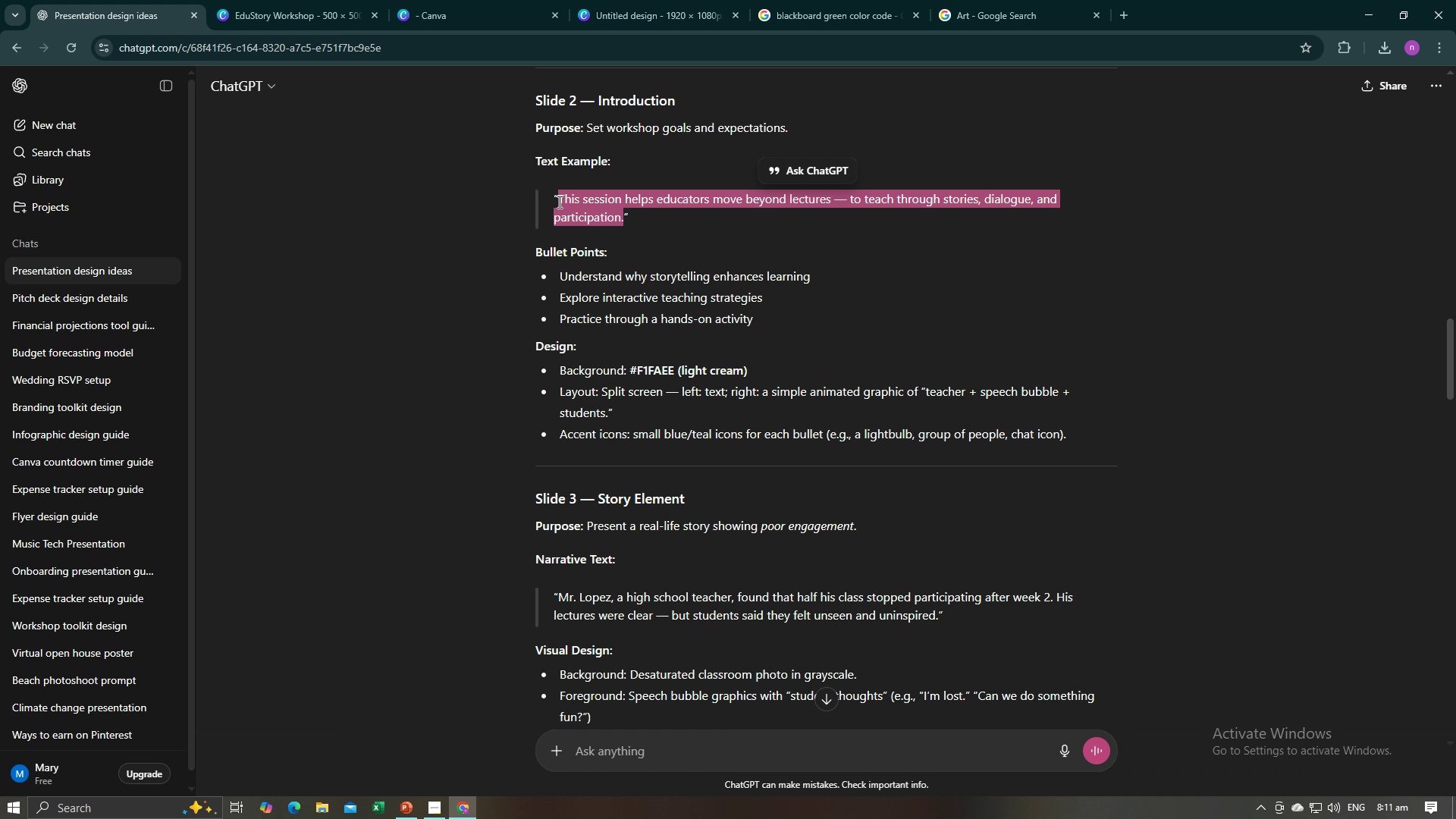 
key(Control+C)
 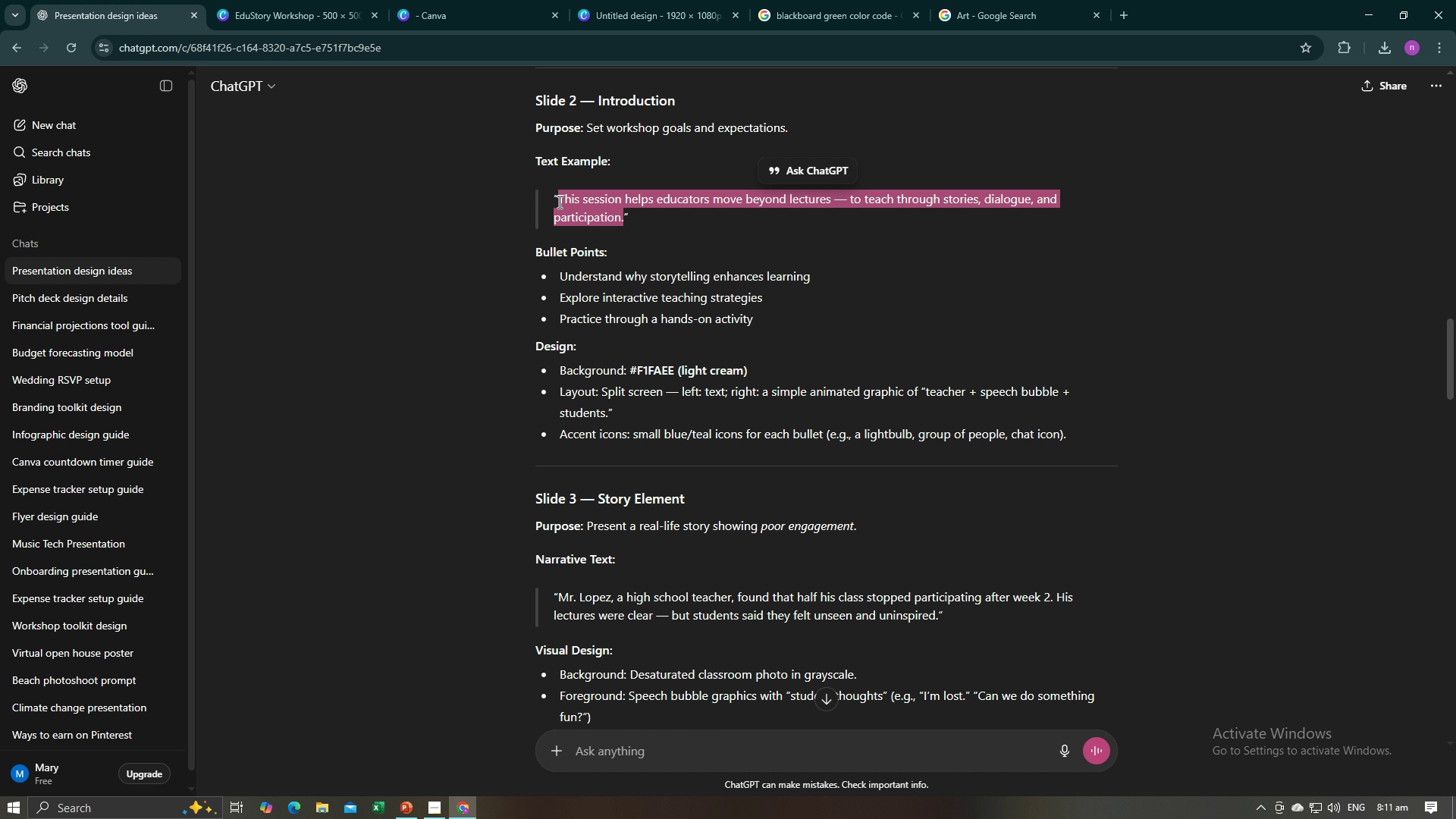 
key(Control+C)
 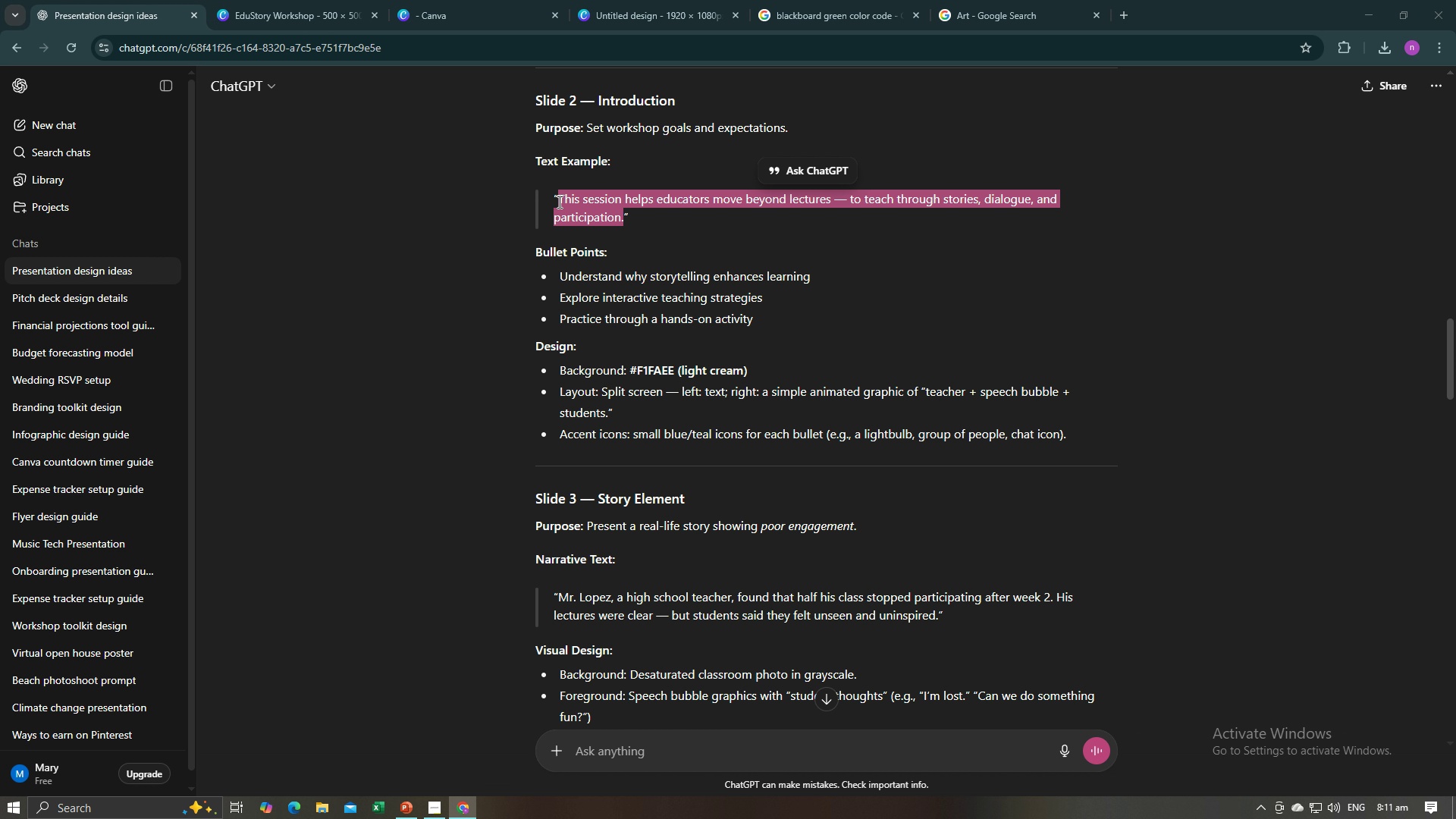 
key(Alt+AltLeft)
 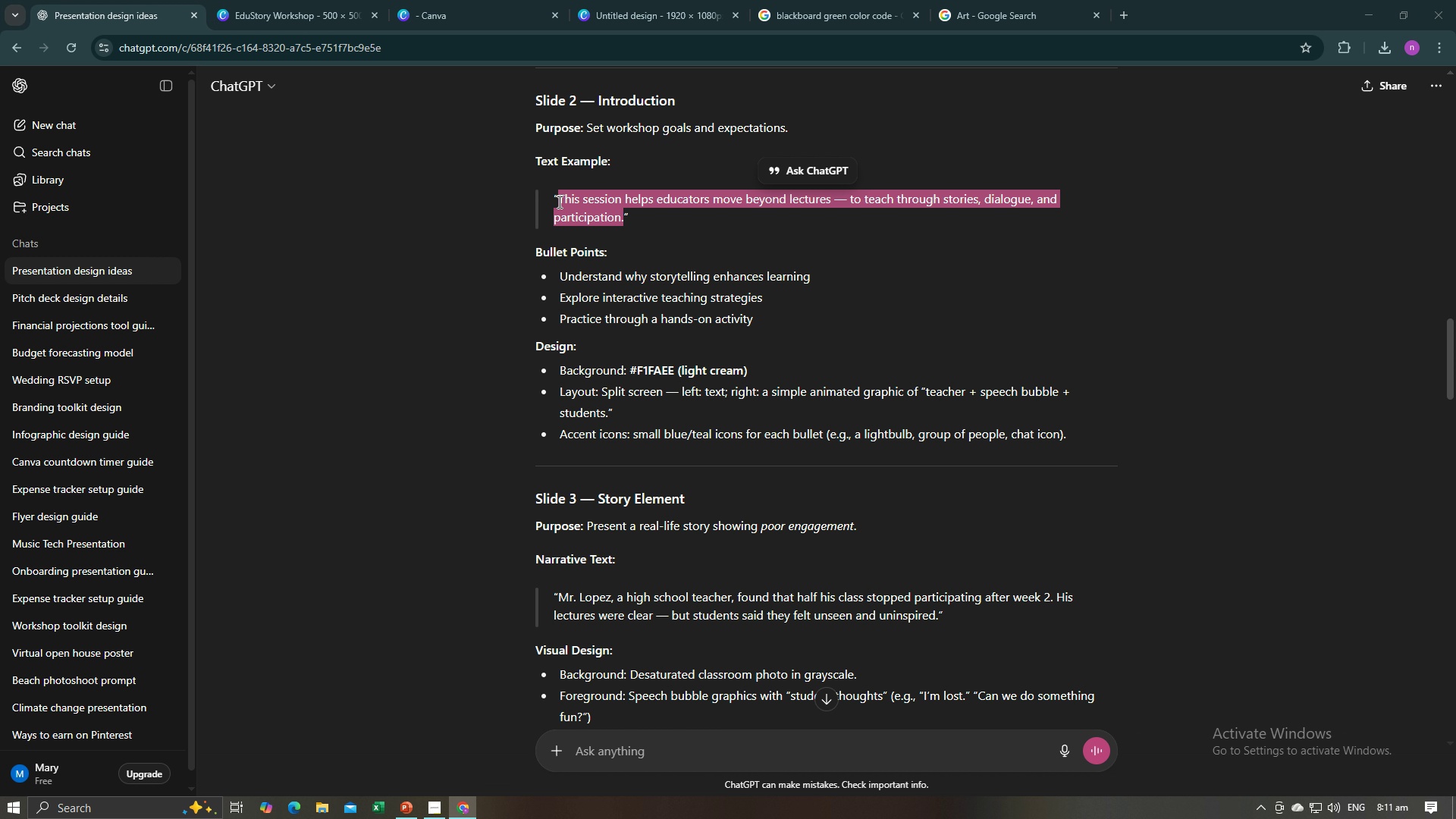 
key(Alt+Tab)